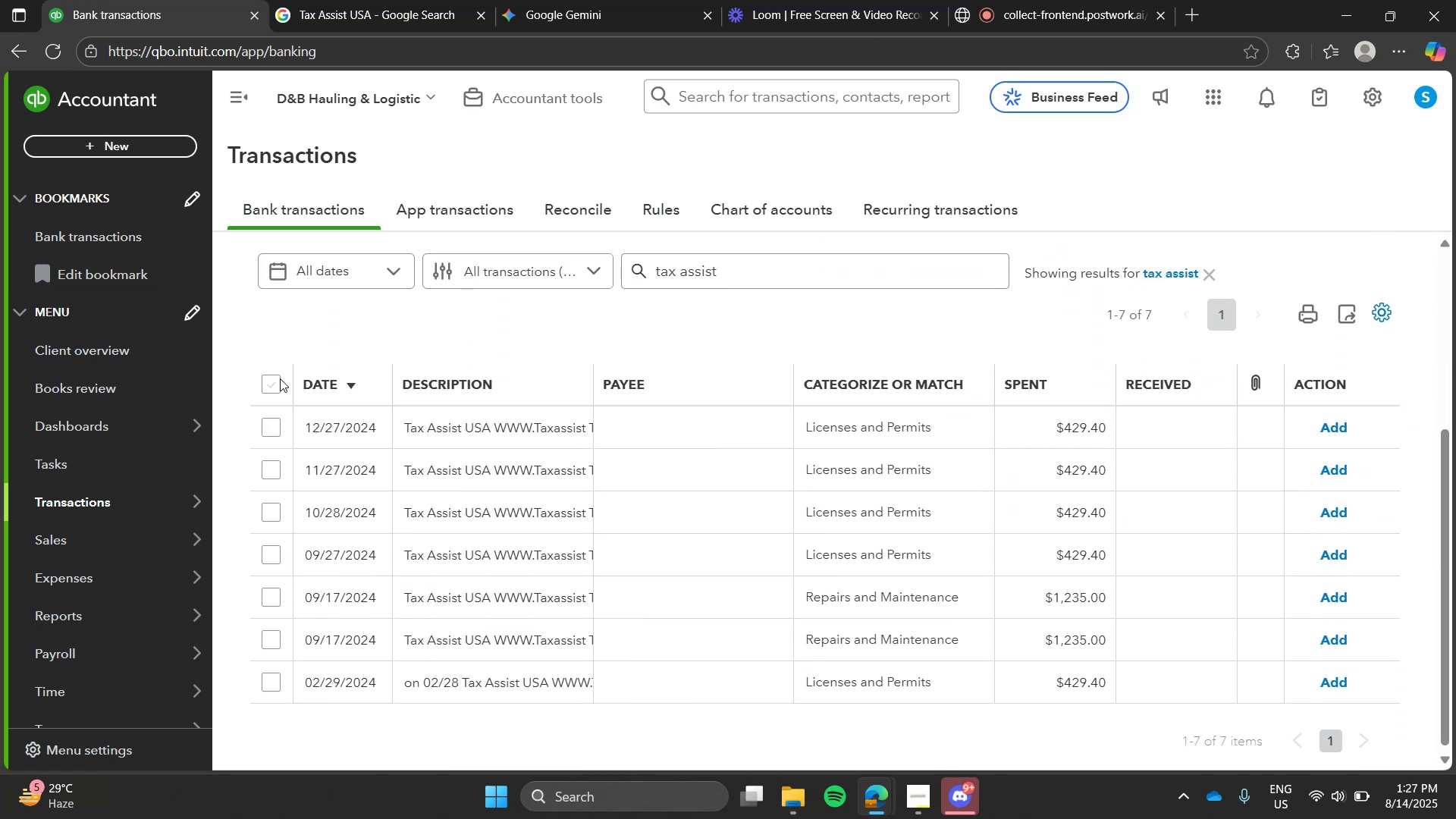 
left_click([279, 378])
 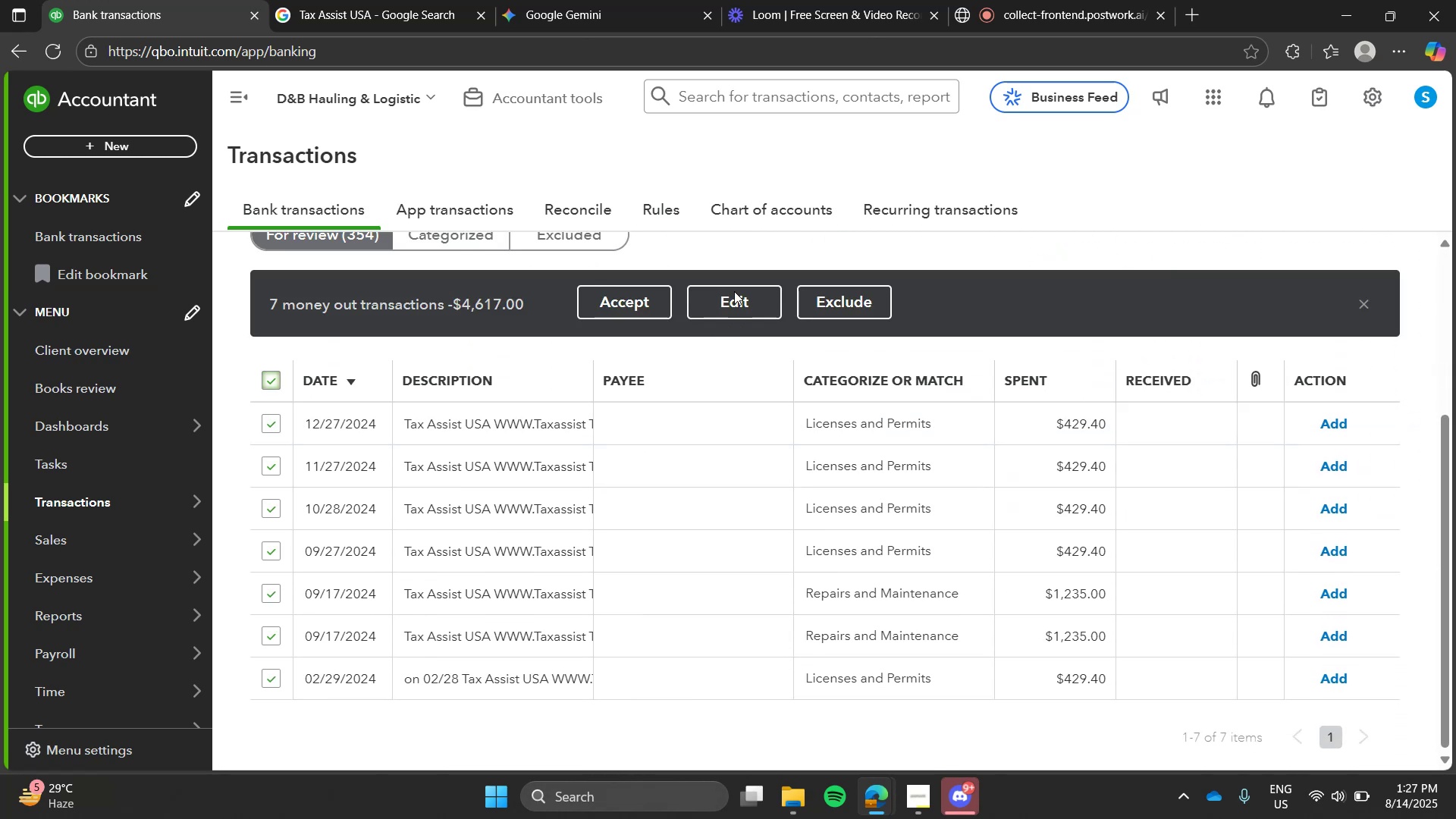 
left_click([736, 304])
 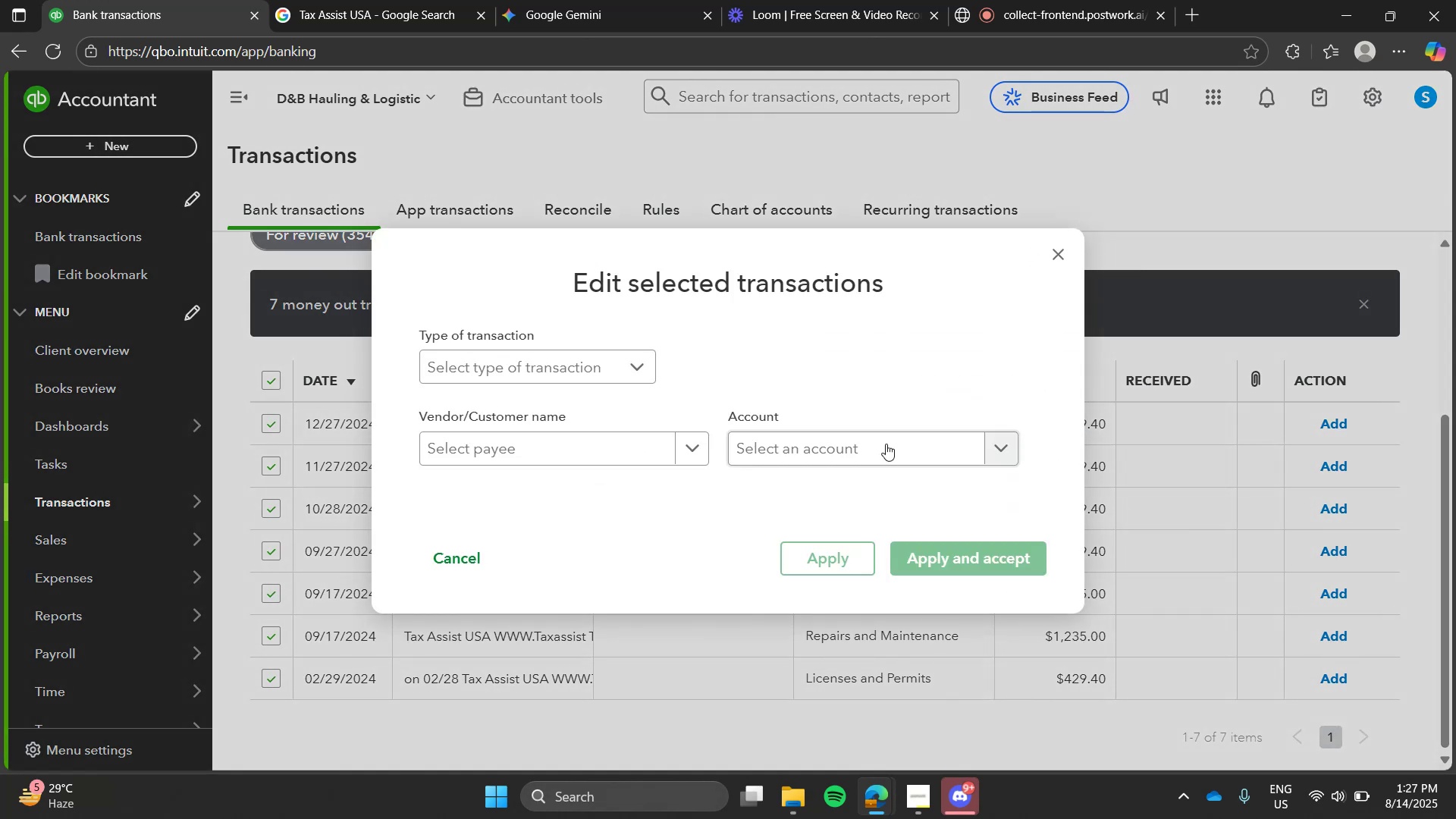 
left_click([886, 444])
 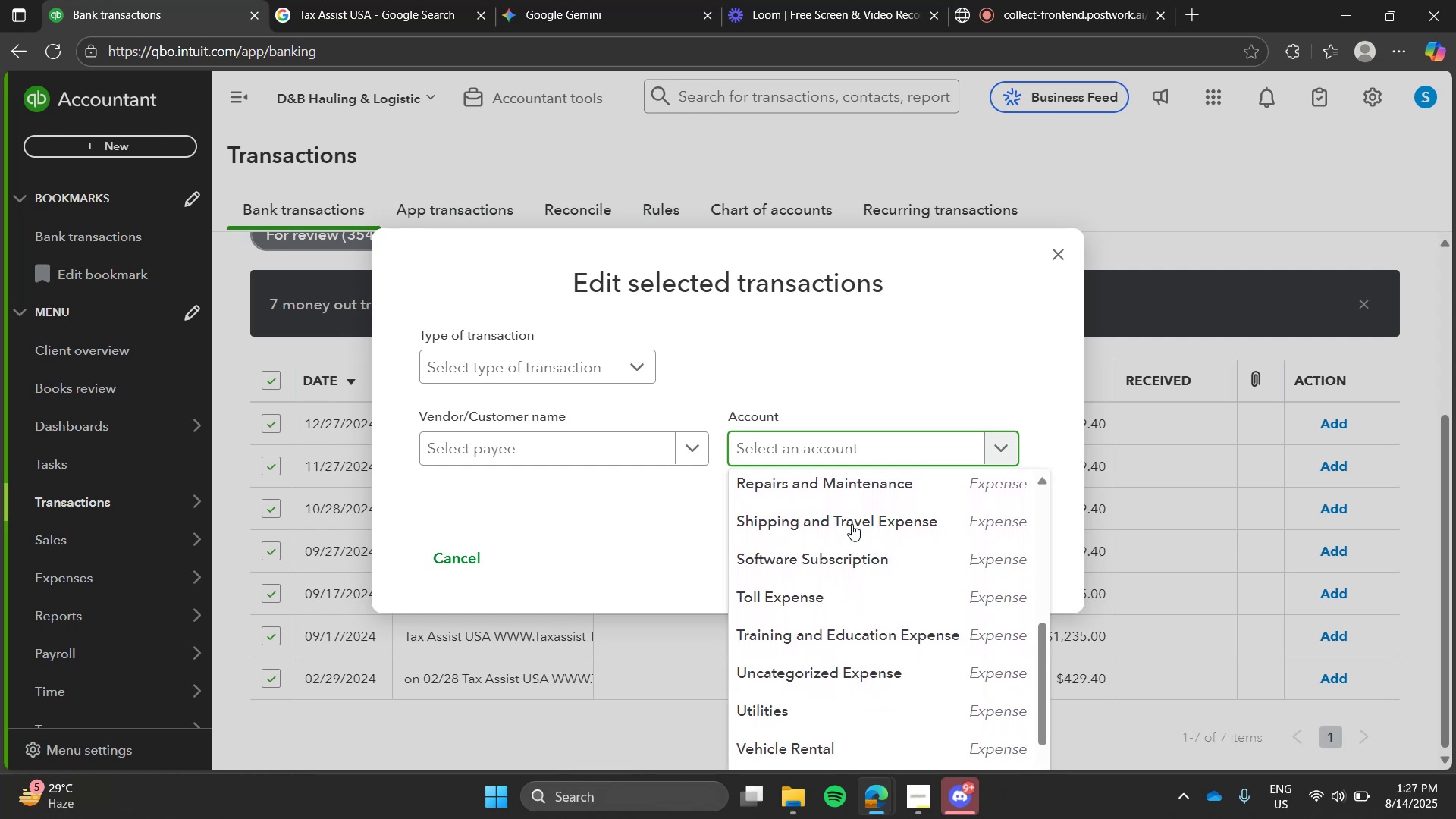 
wait(10.01)
 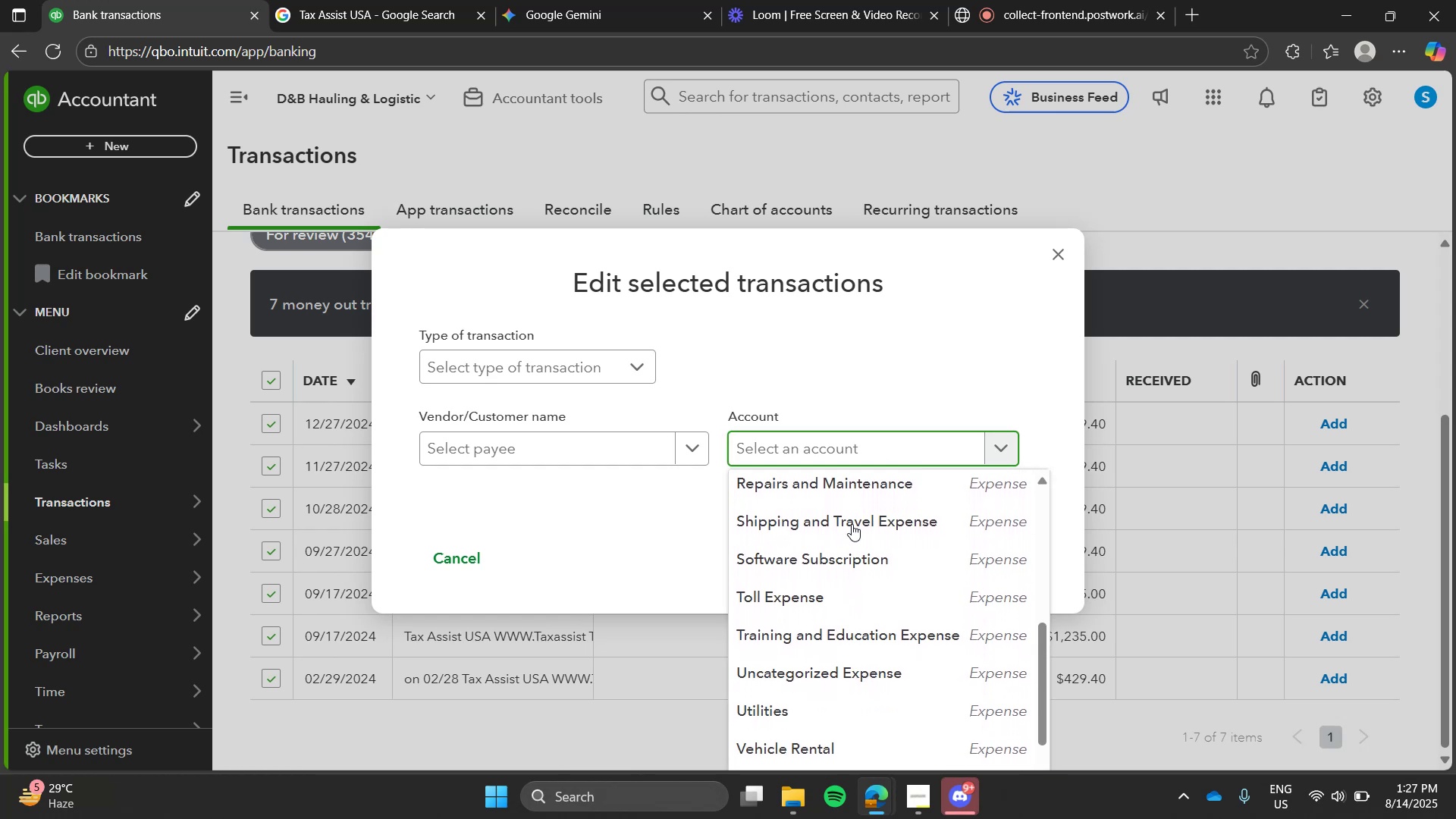 
type(fee)
key(Backspace)
key(Backspace)
key(Backspace)
 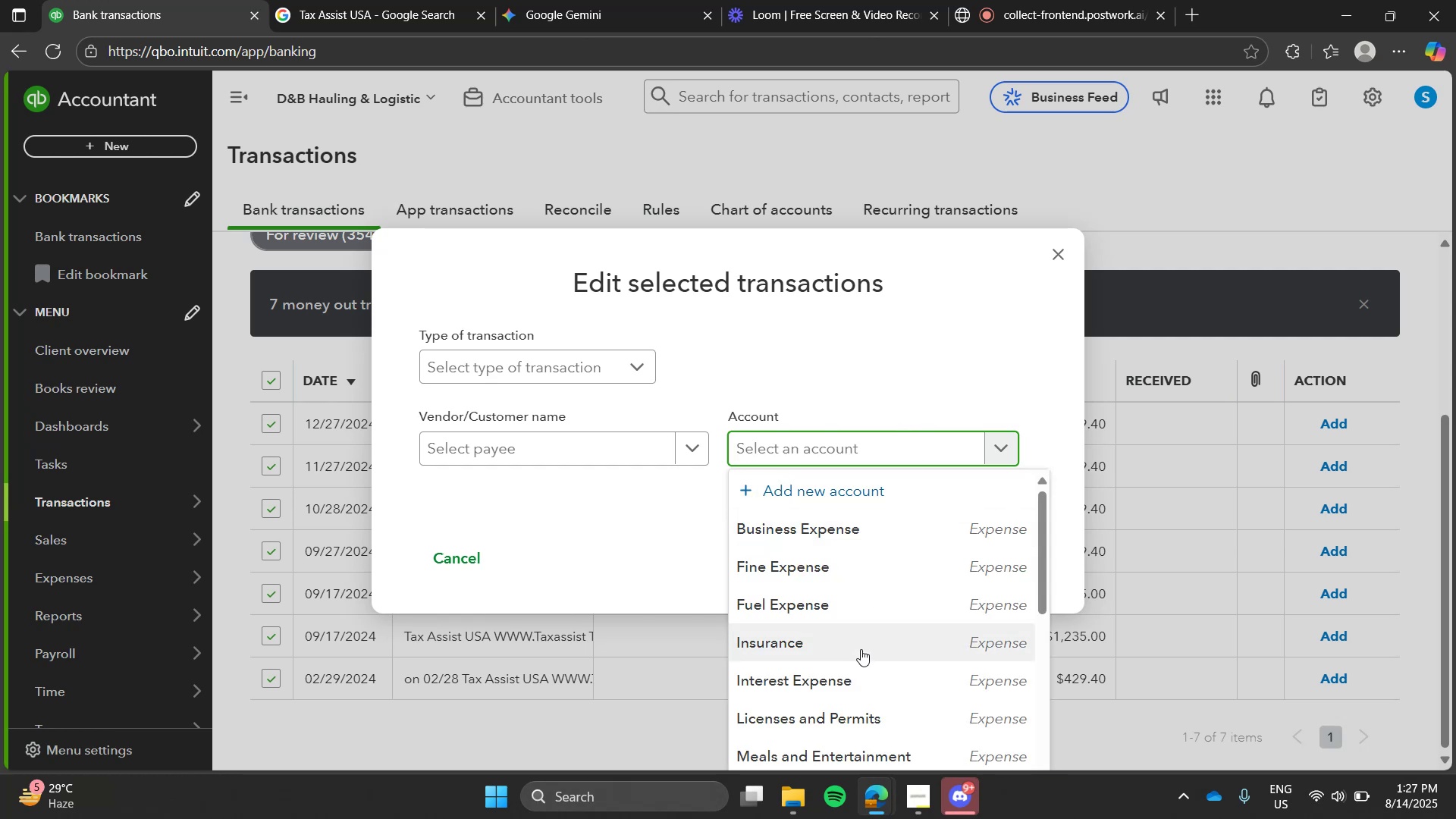 
wait(6.02)
 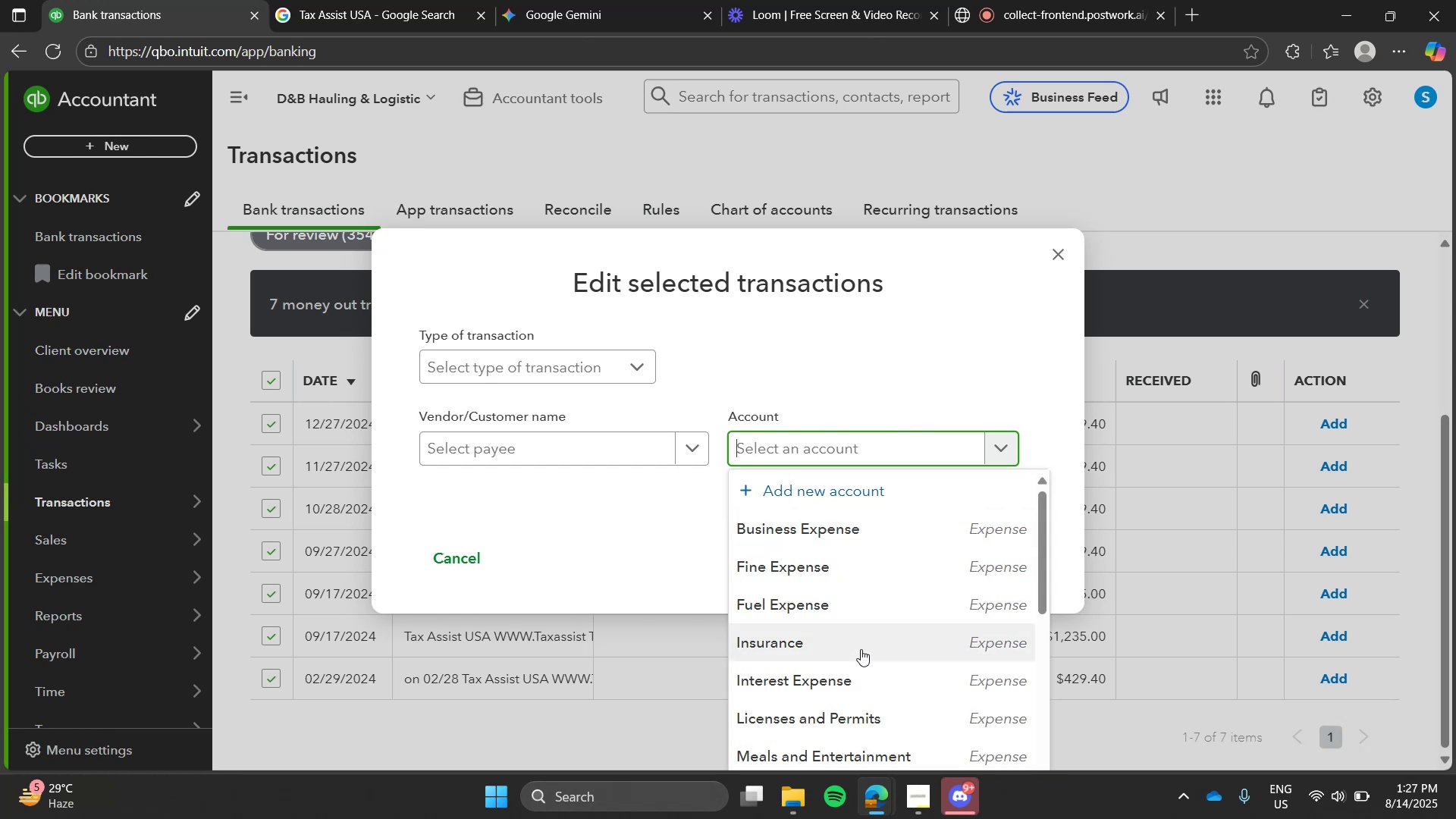 
left_click([584, 0])
 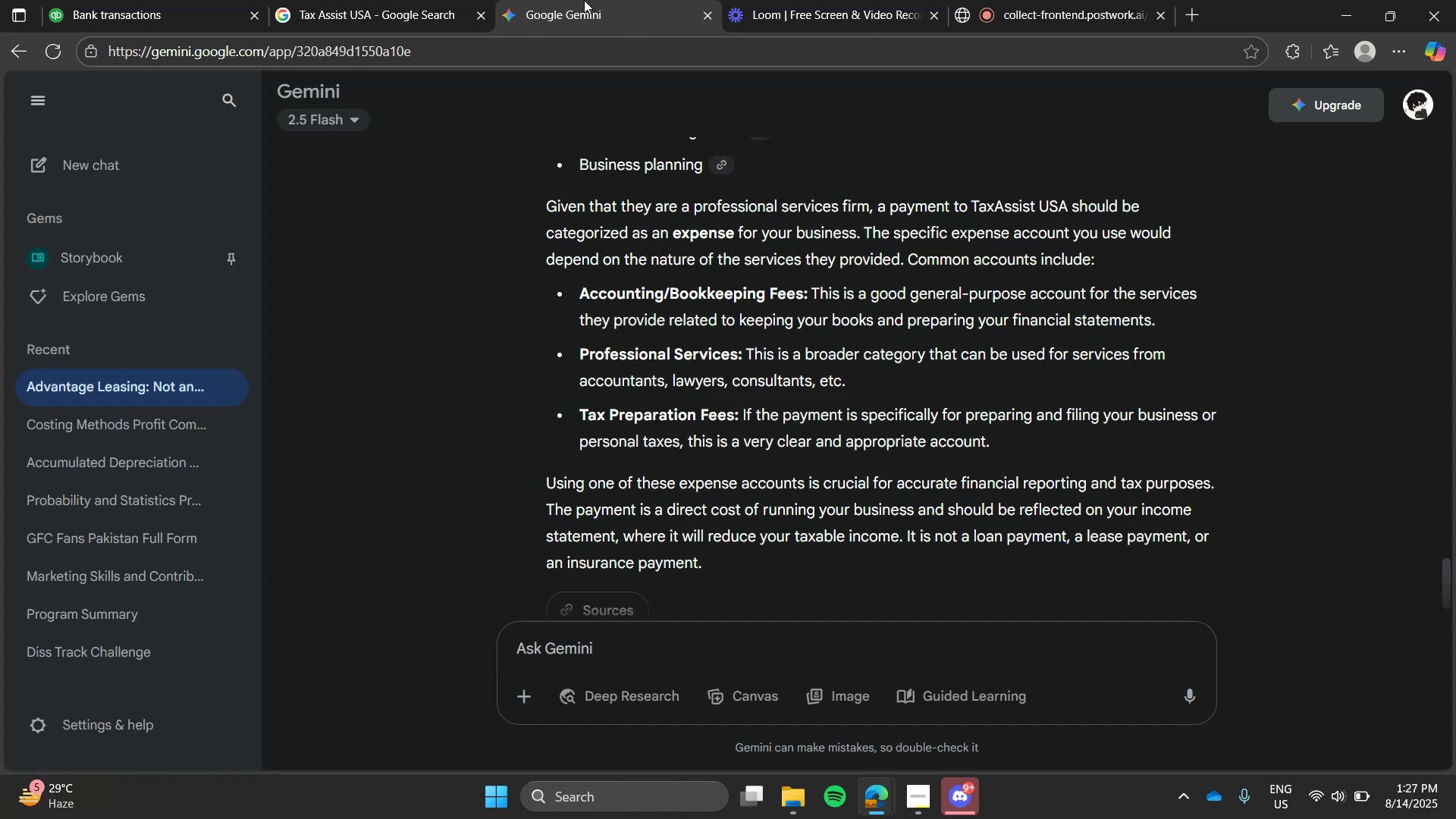 
left_click([202, 2])
 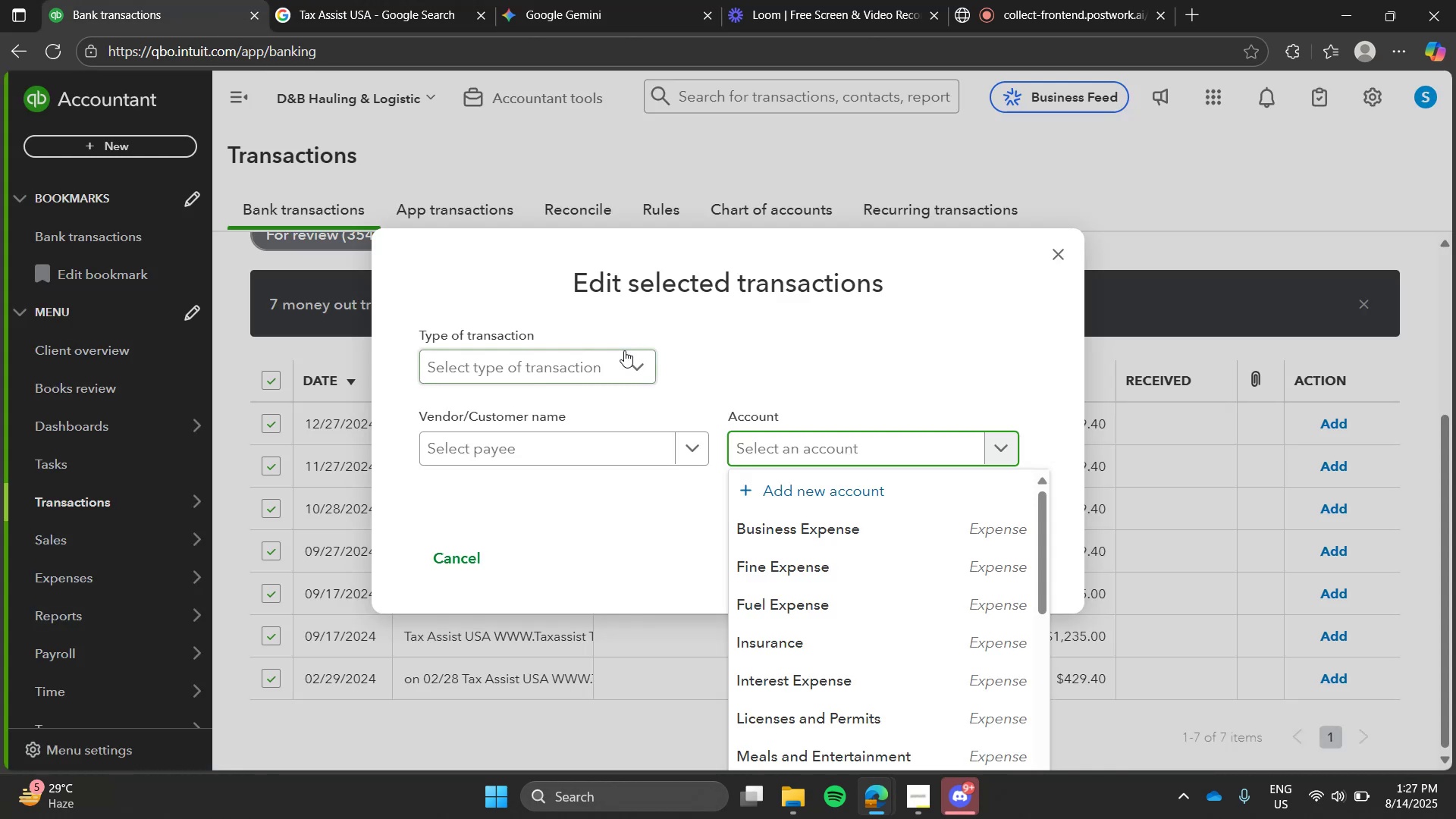 
type(ser)
key(Backspace)
key(Backspace)
key(Backspace)
key(Backspace)
 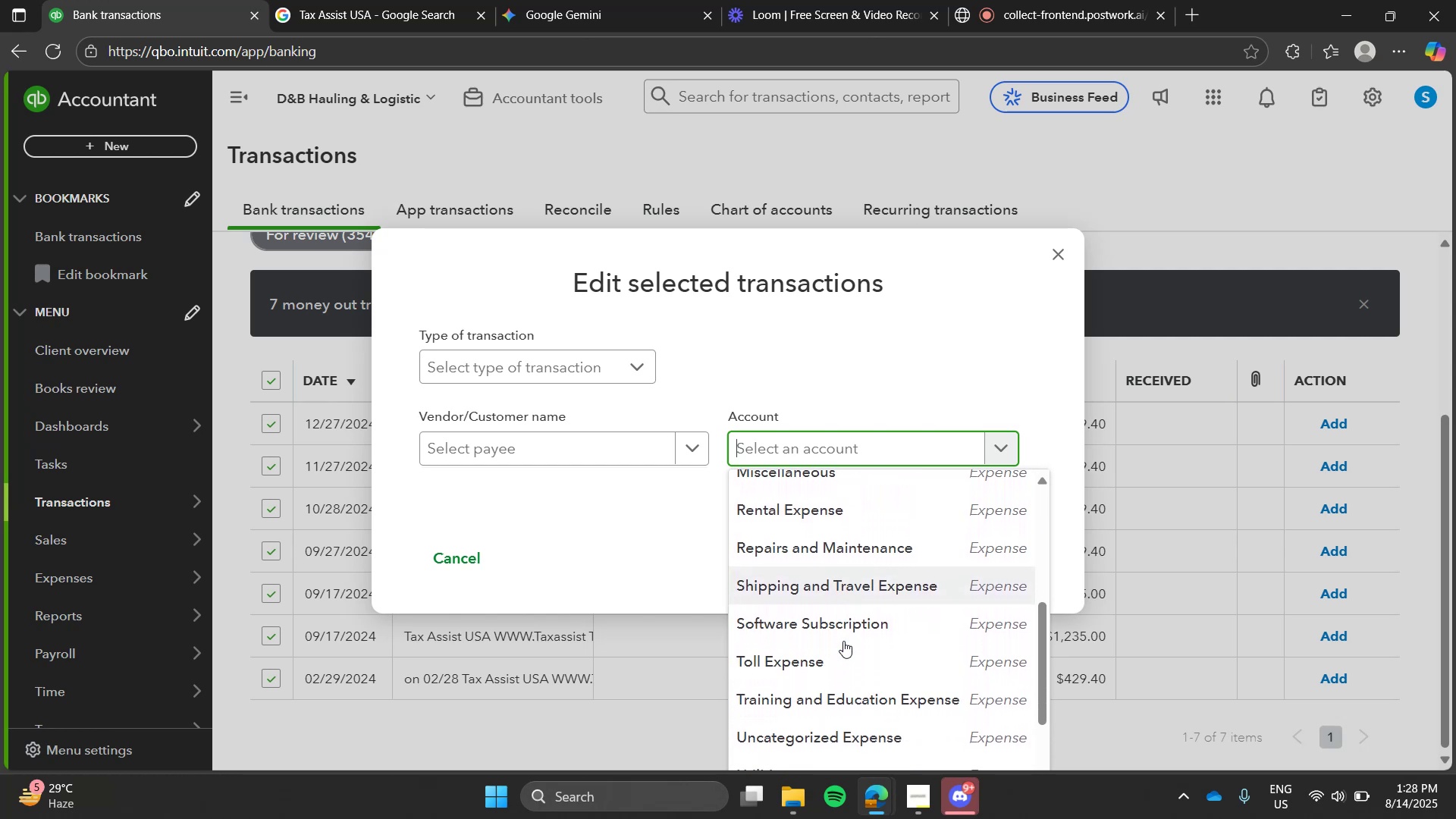 
wait(13.57)
 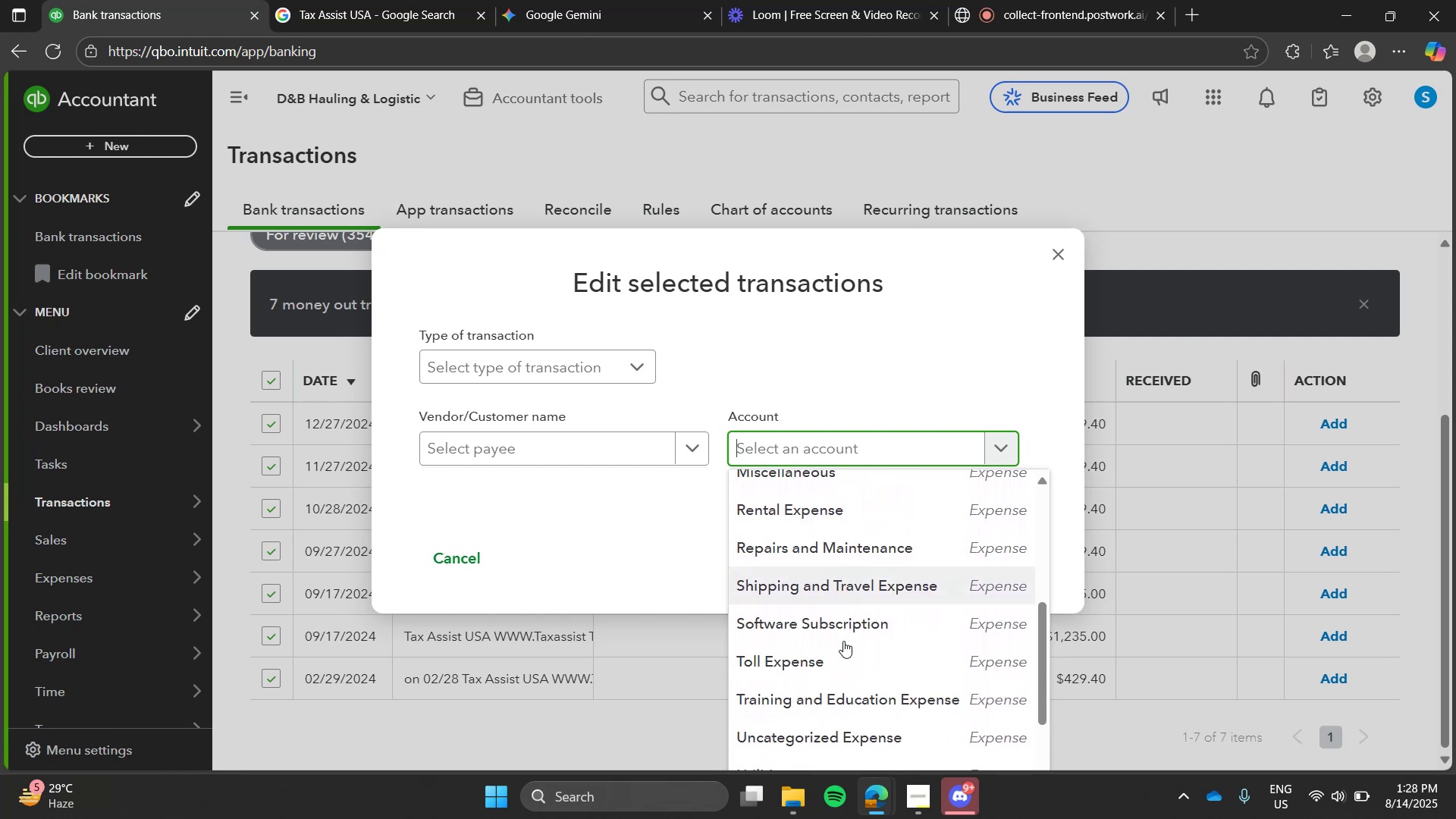 
left_click([892, 497])
 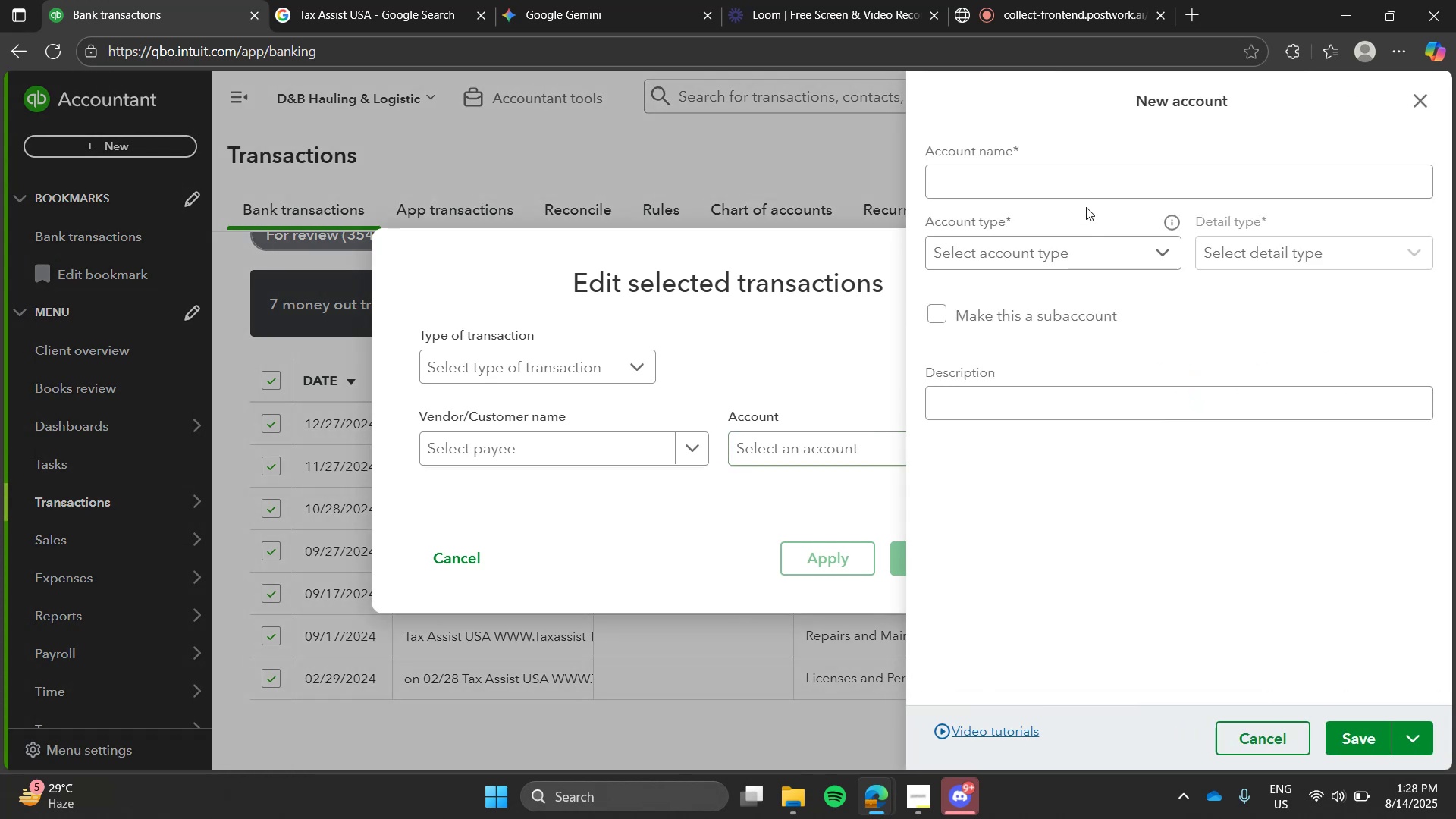 
left_click([1059, 167])
 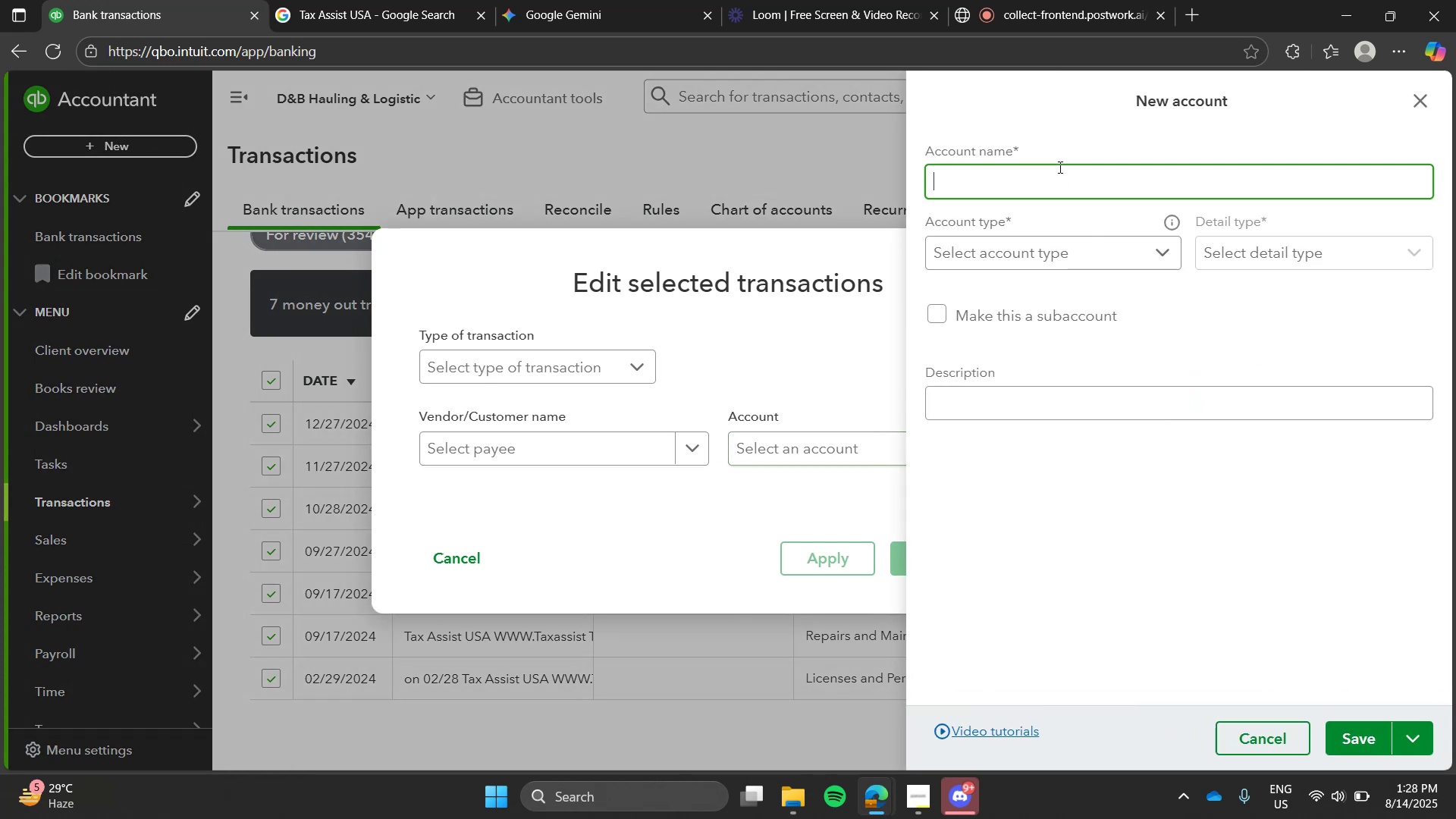 
type(Service Fees)
 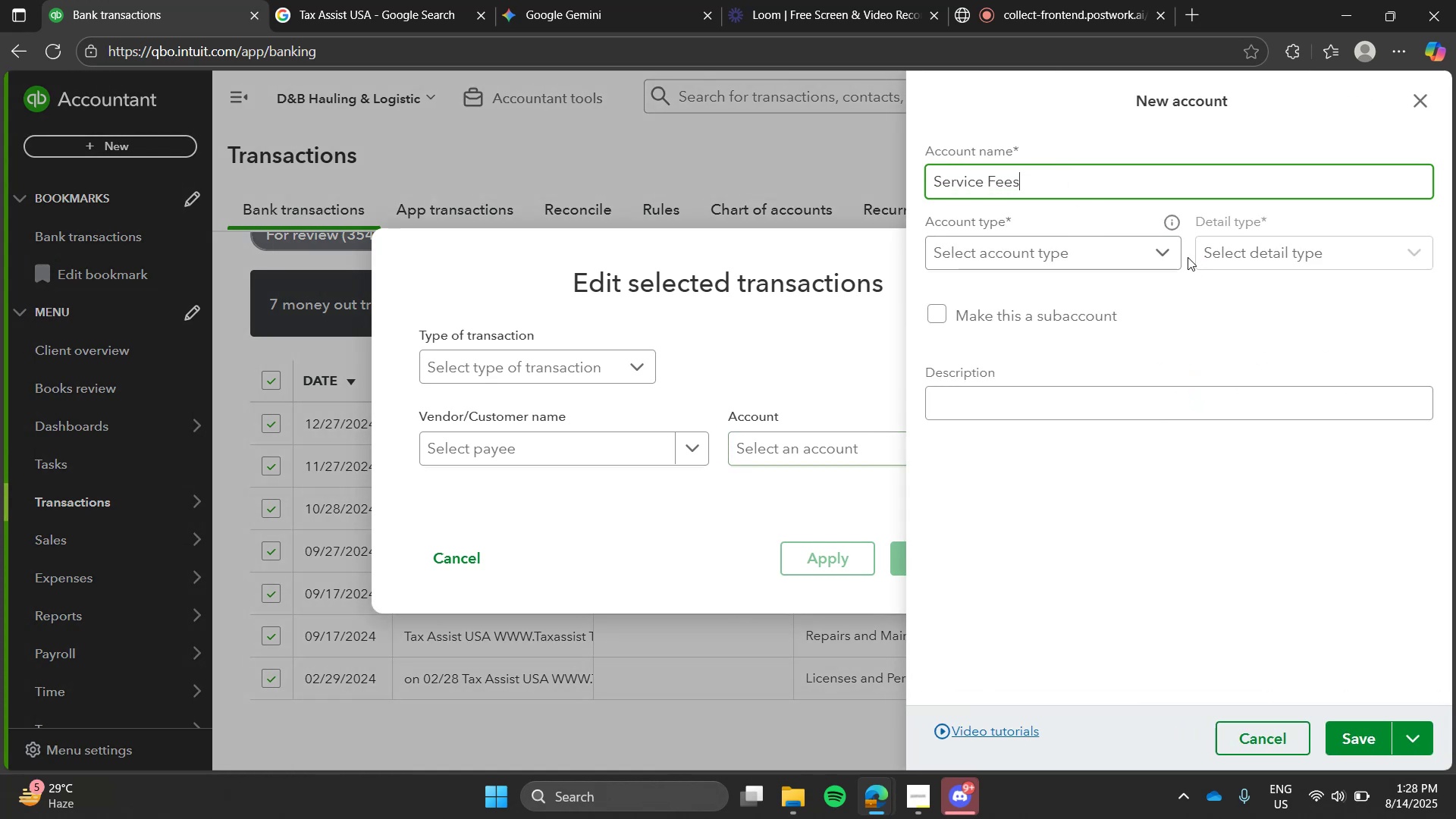 
left_click([1169, 257])
 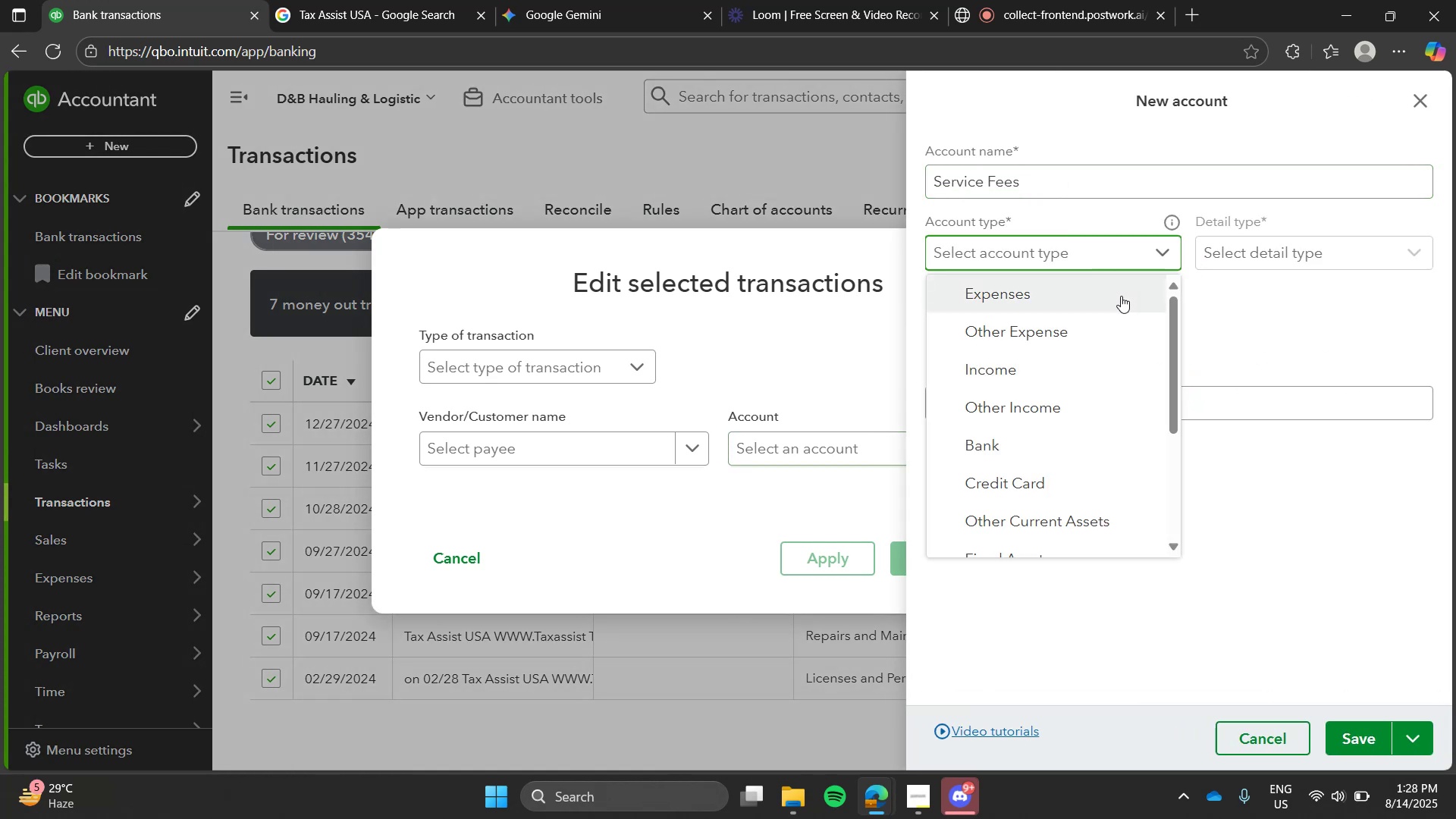 
left_click([1121, 296])
 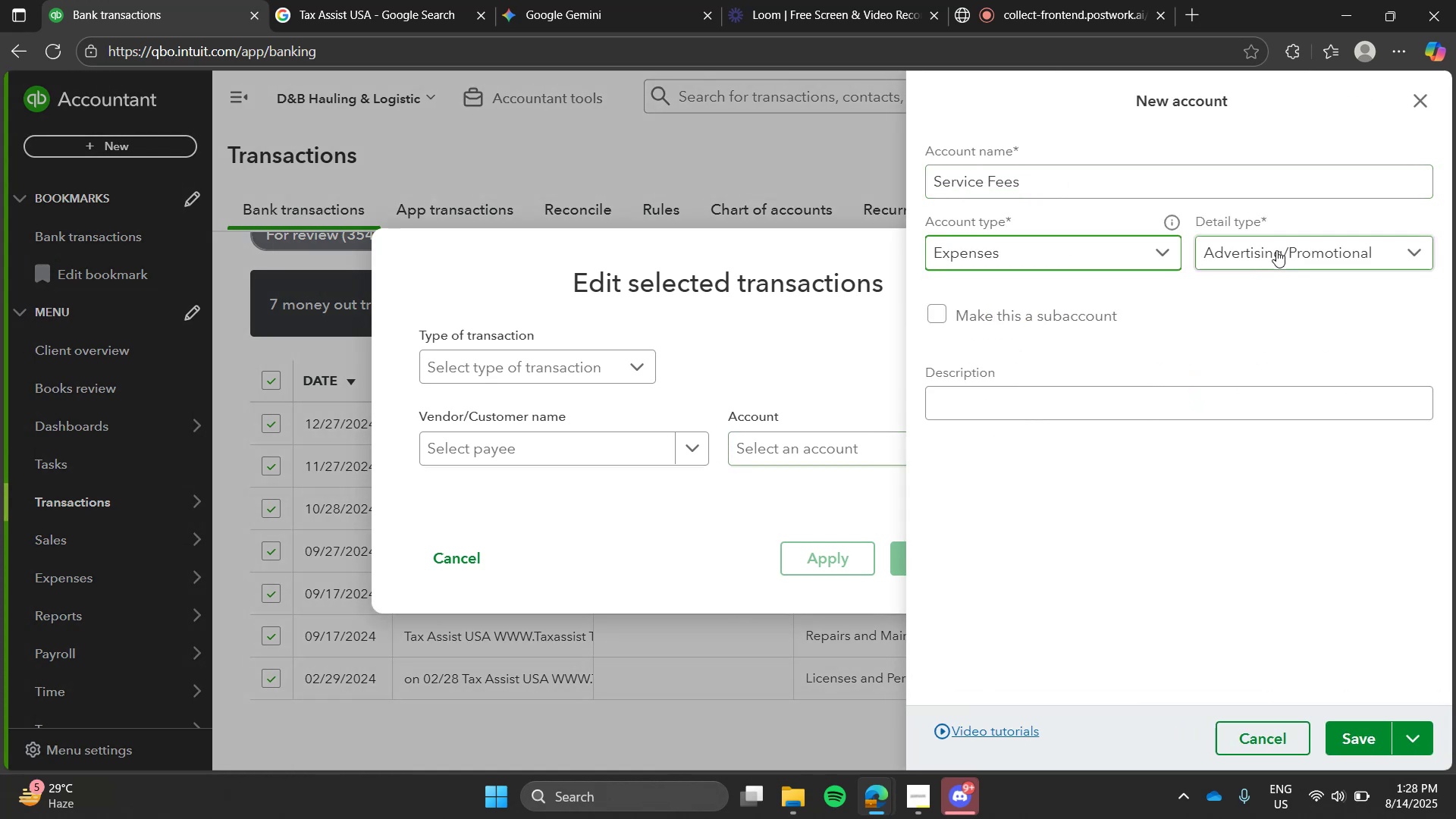 
left_click([1276, 250])
 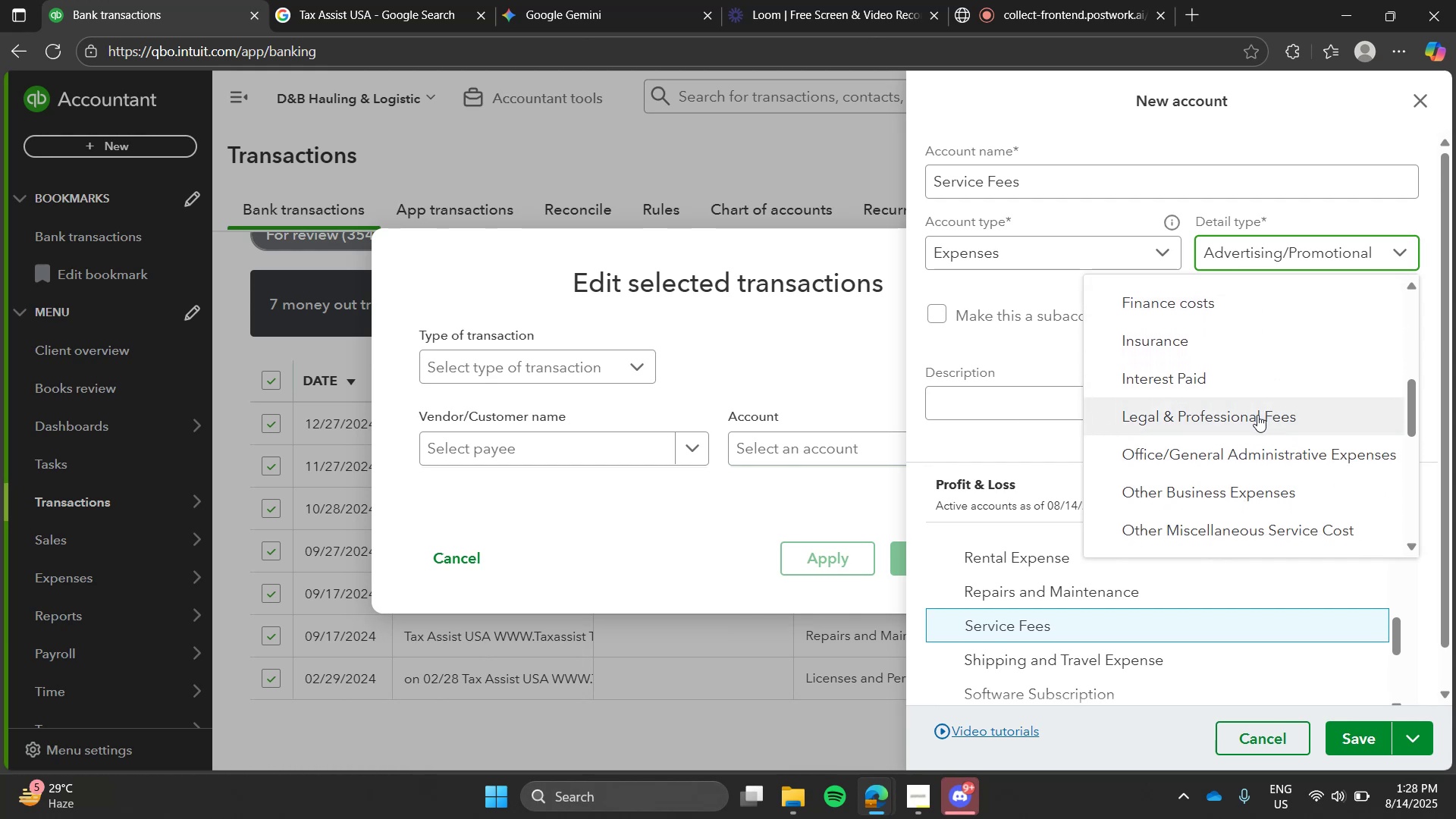 
left_click([1257, 415])
 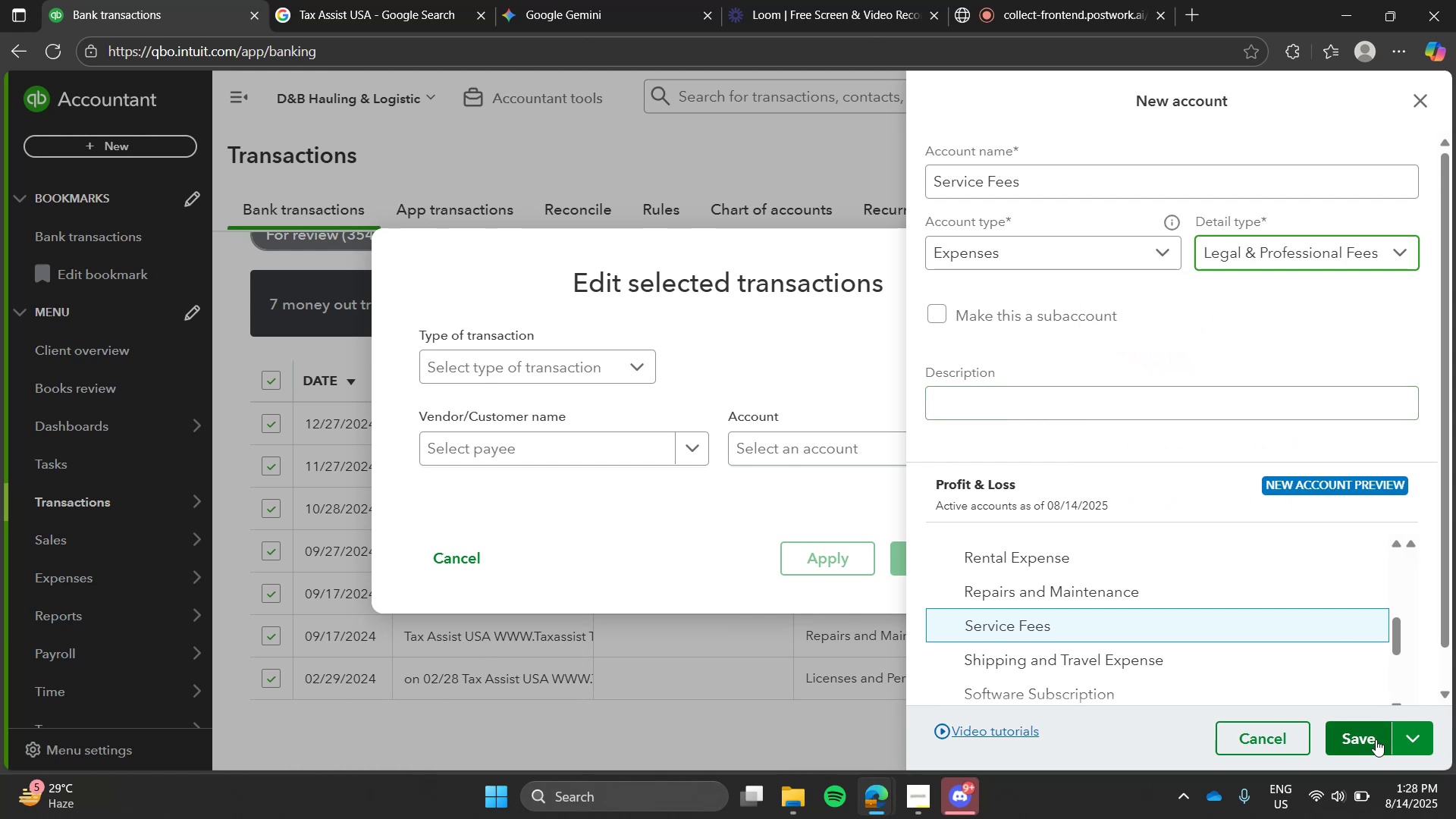 
left_click([1376, 739])
 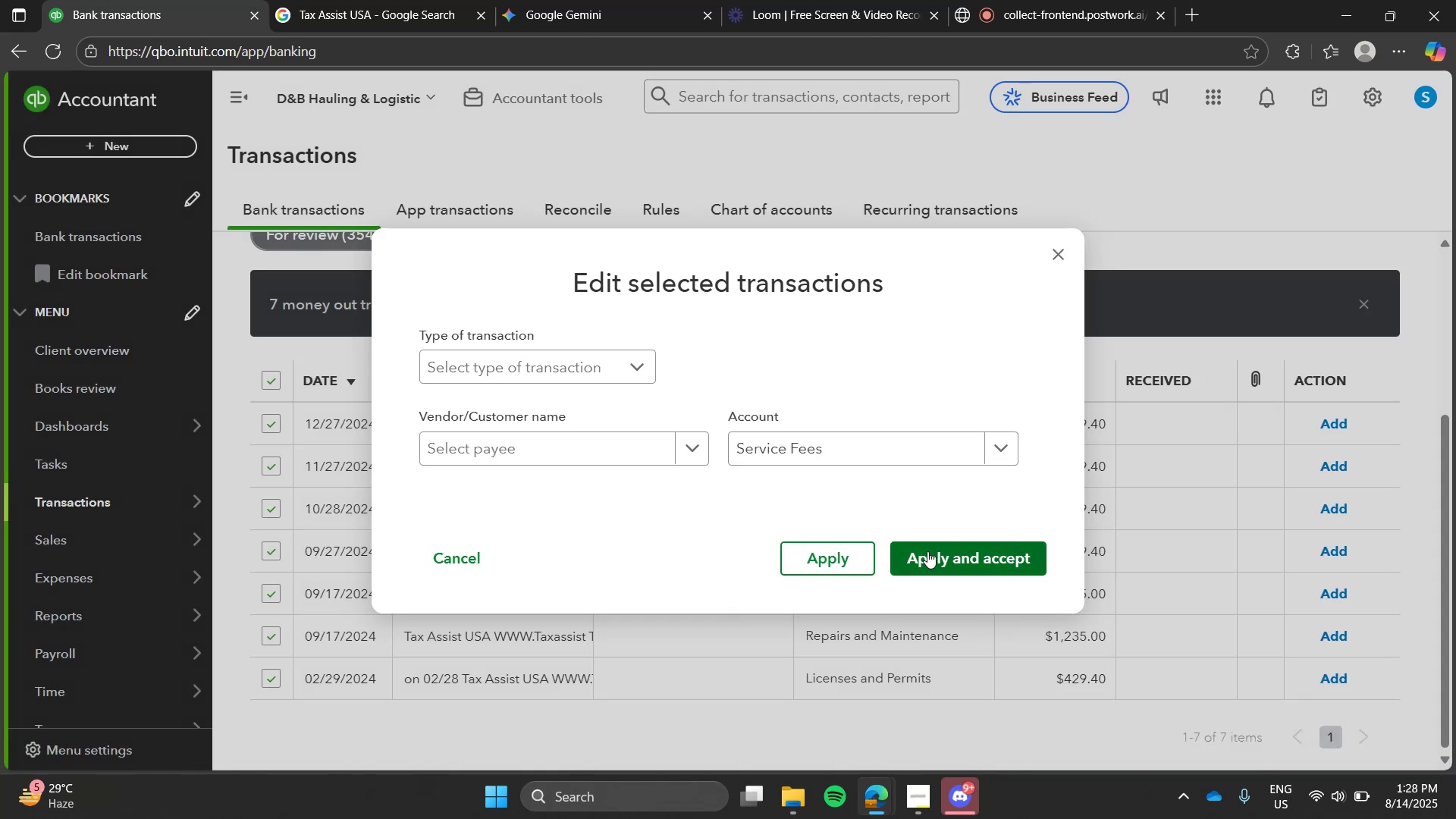 
left_click([947, 564])
 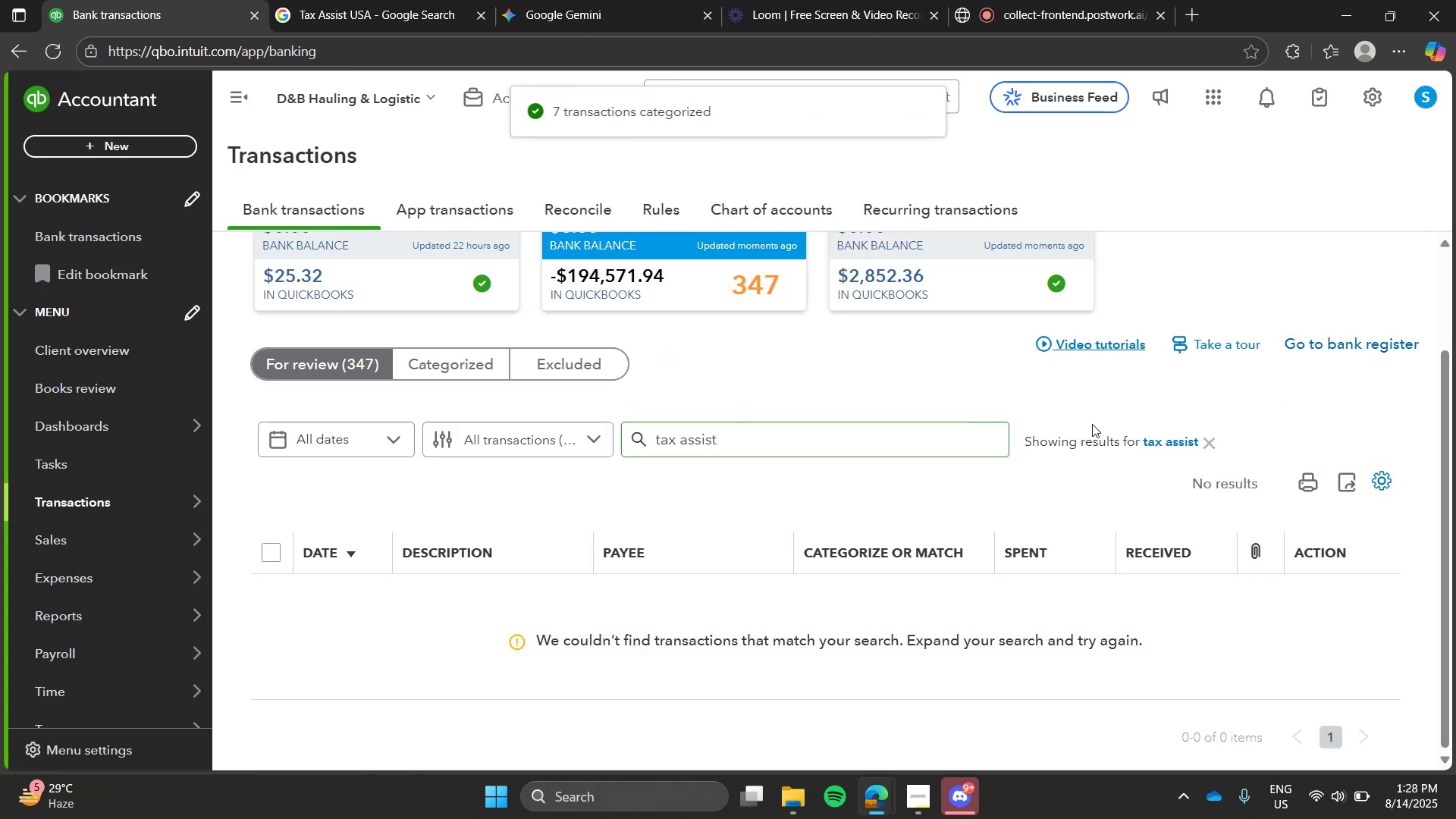 
left_click([1160, 435])
 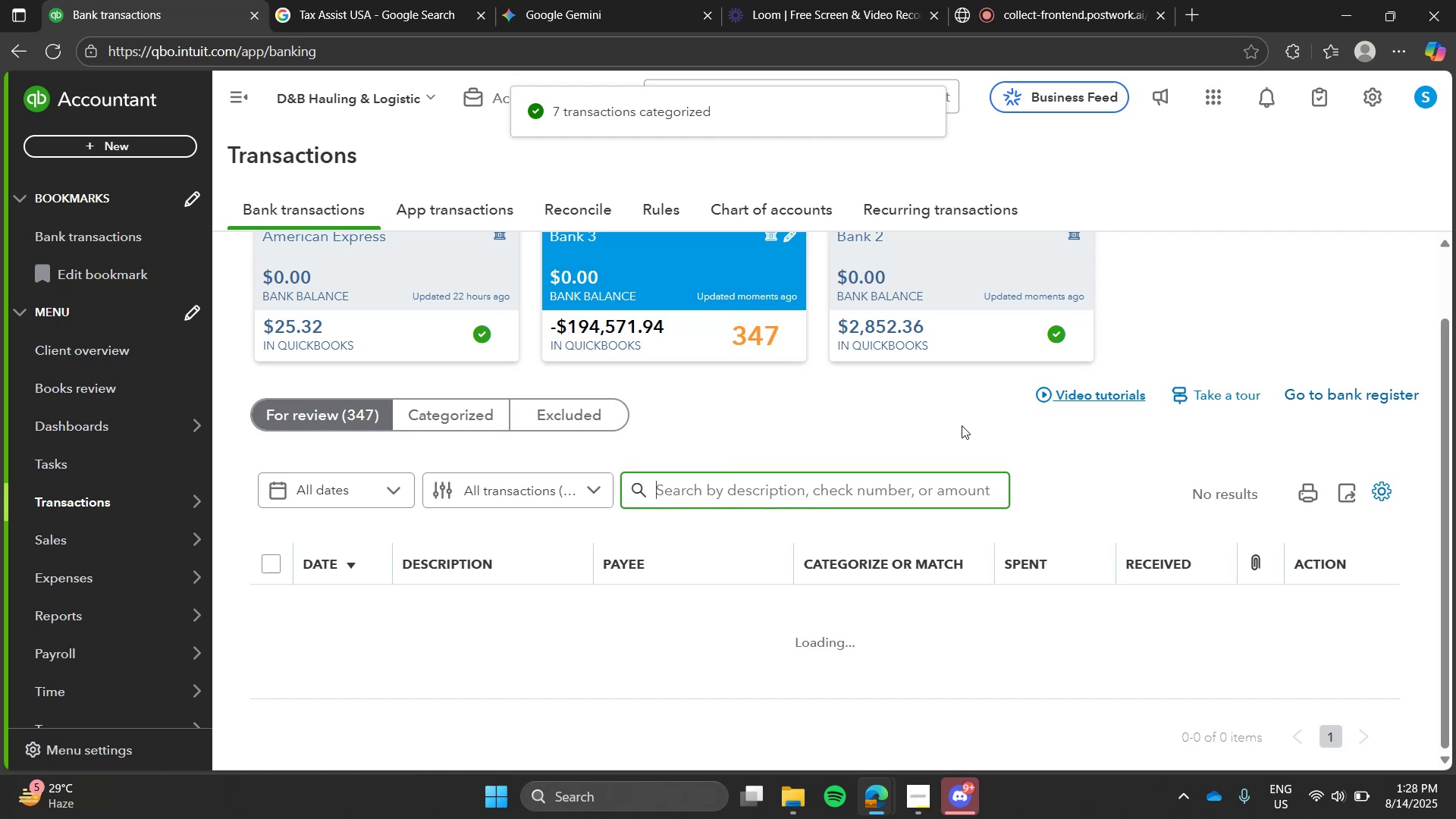 
left_click([962, 425])
 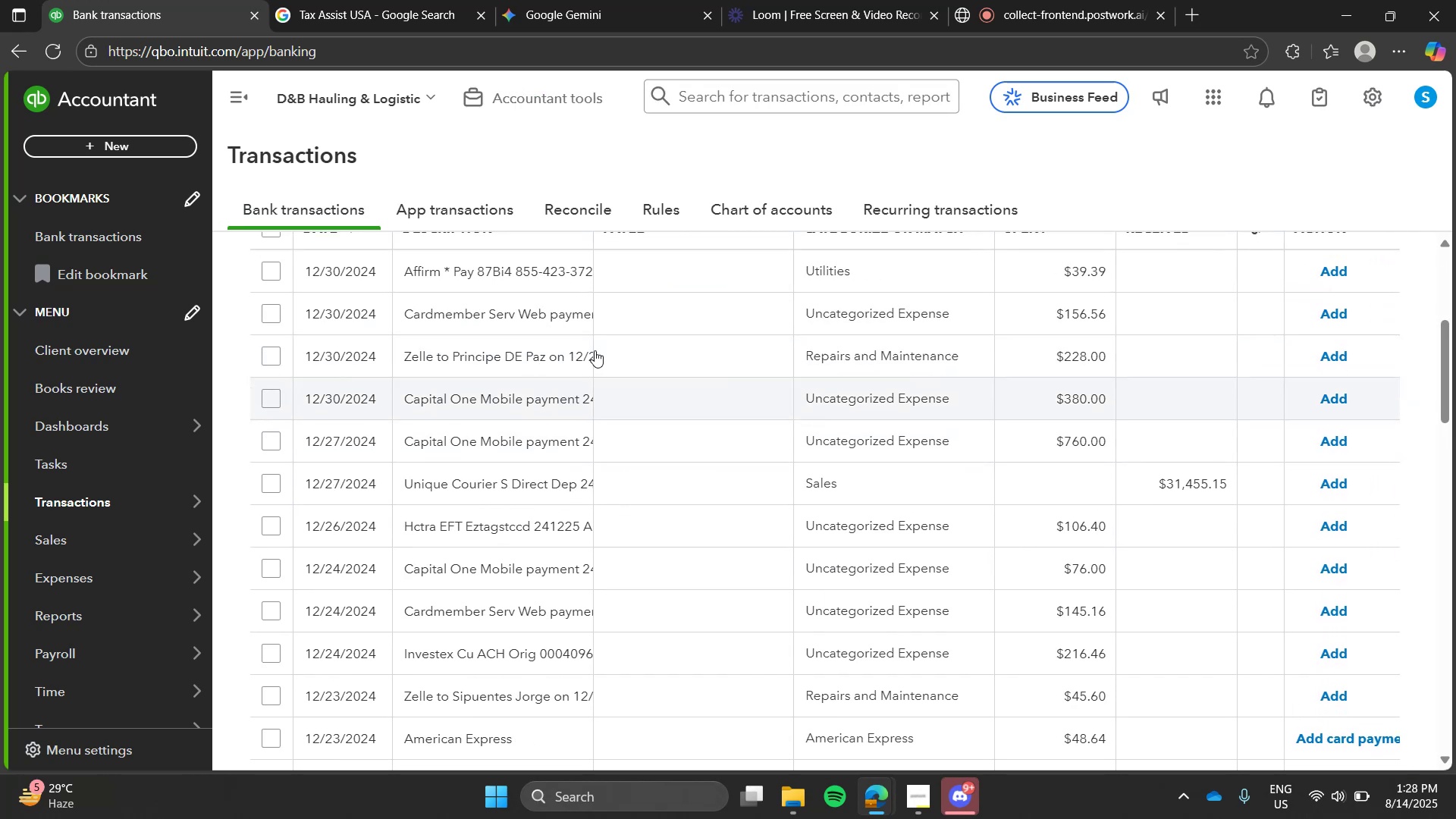 
left_click([768, 562])
 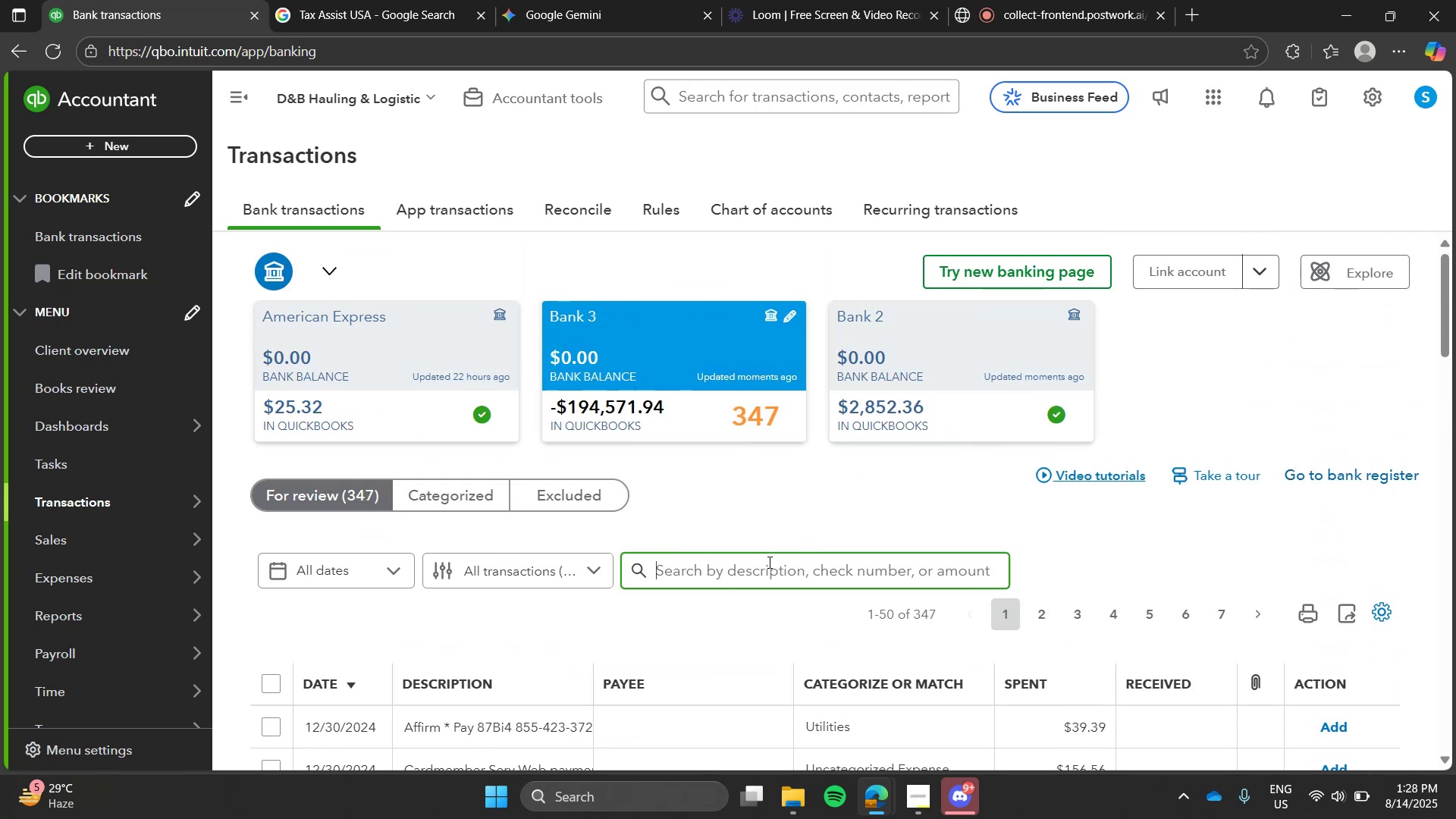 
type(capital one)
 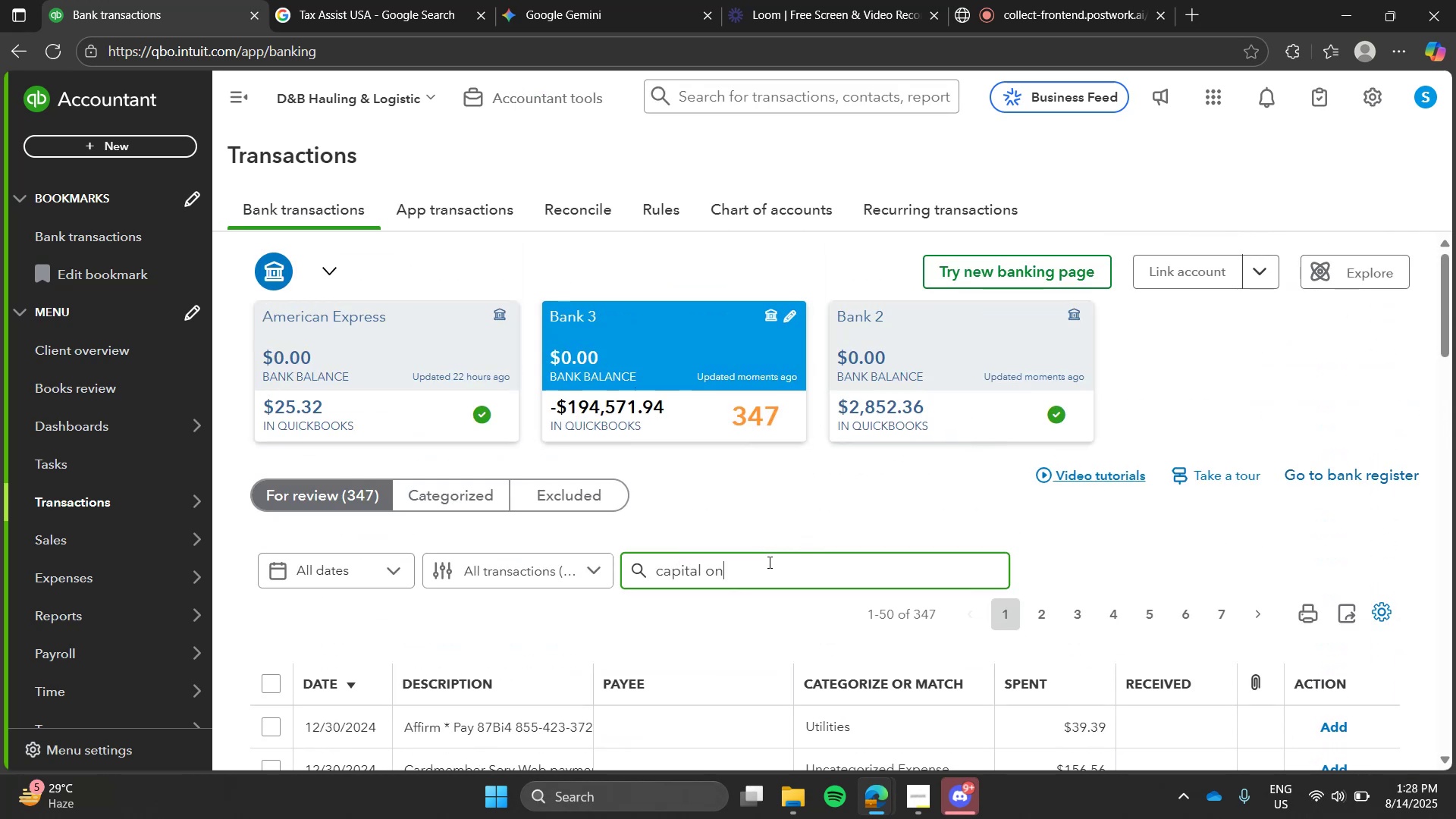 
key(Enter)
 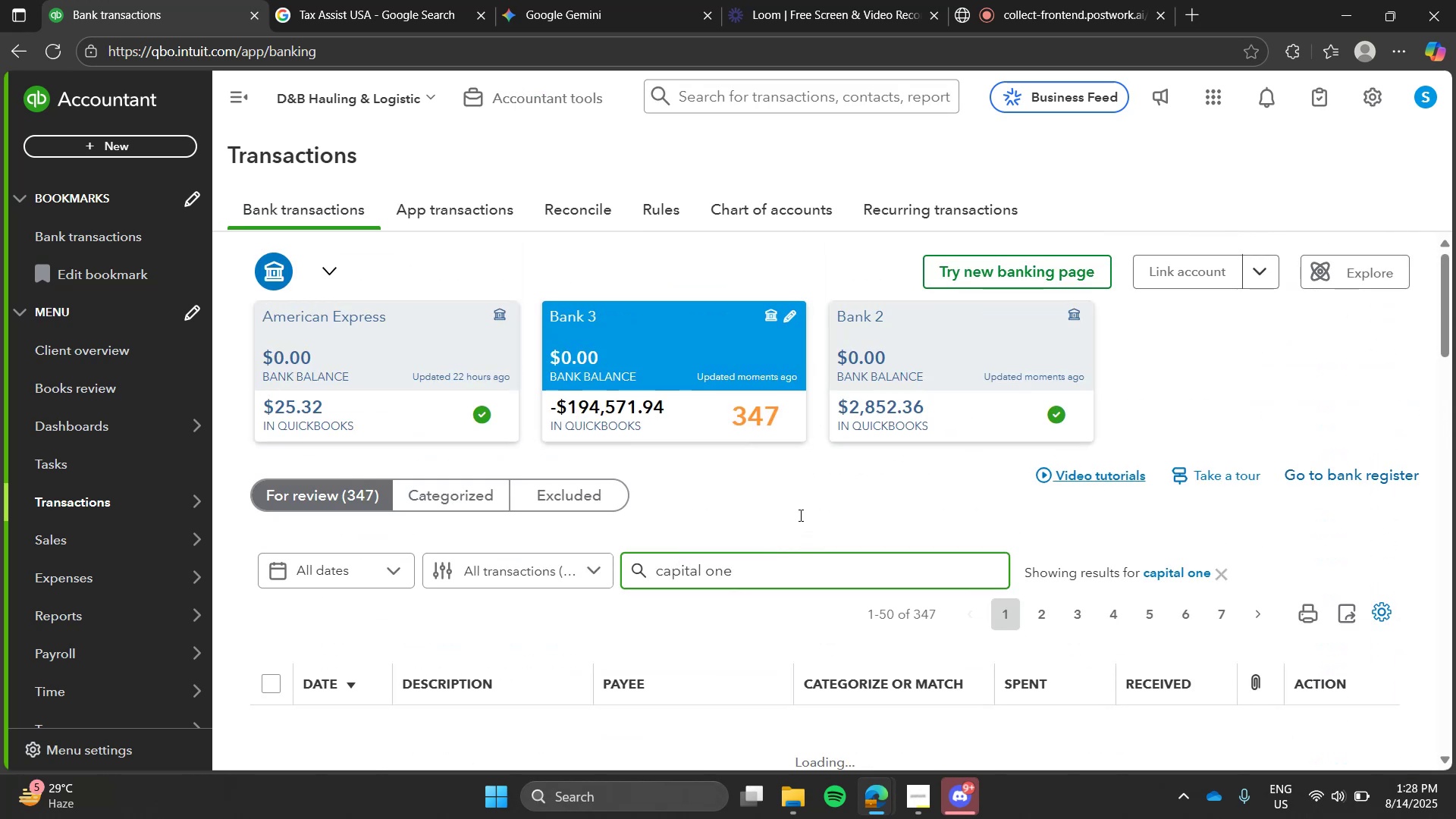 
left_click([799, 515])
 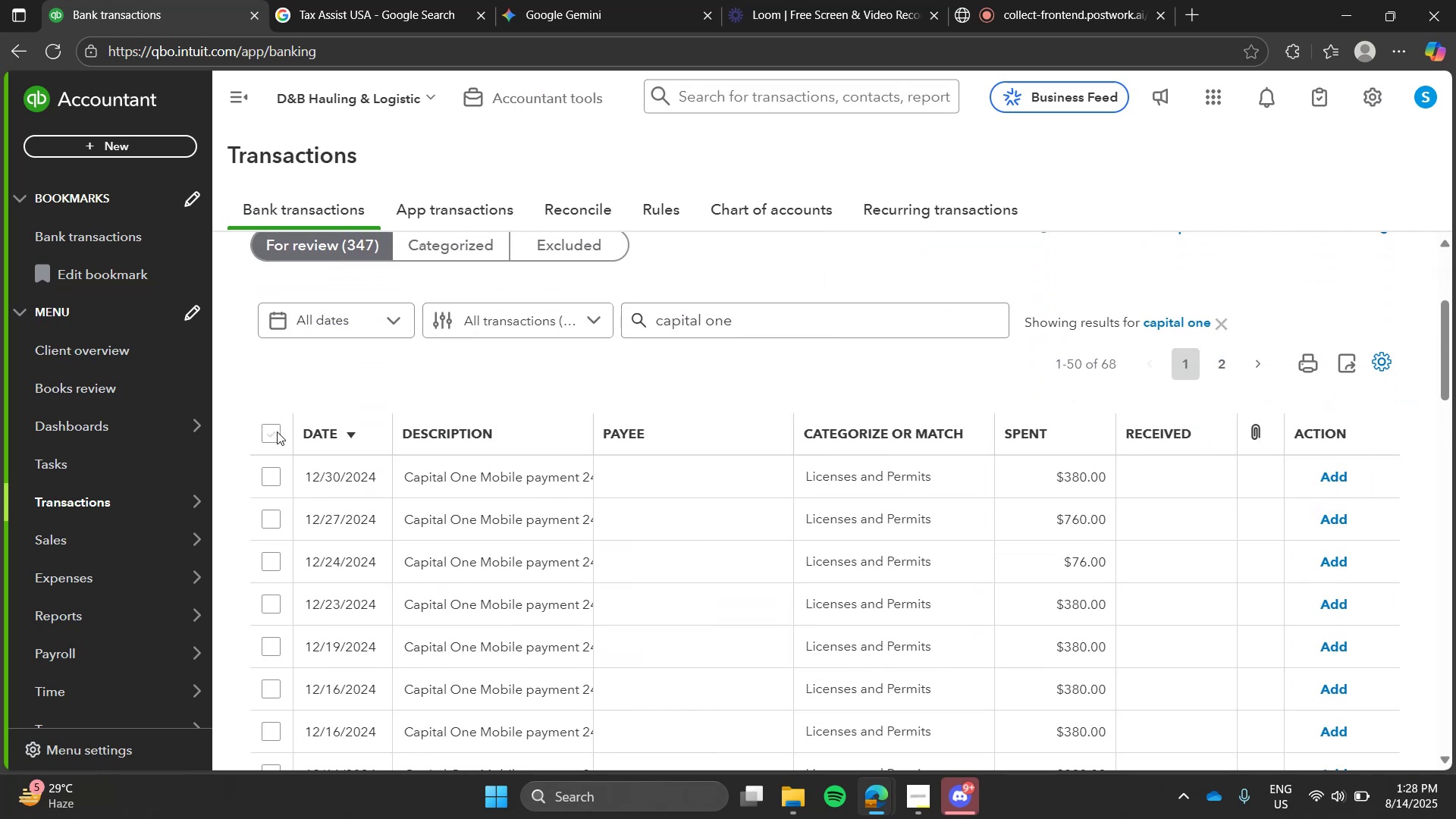 
left_click([268, 432])
 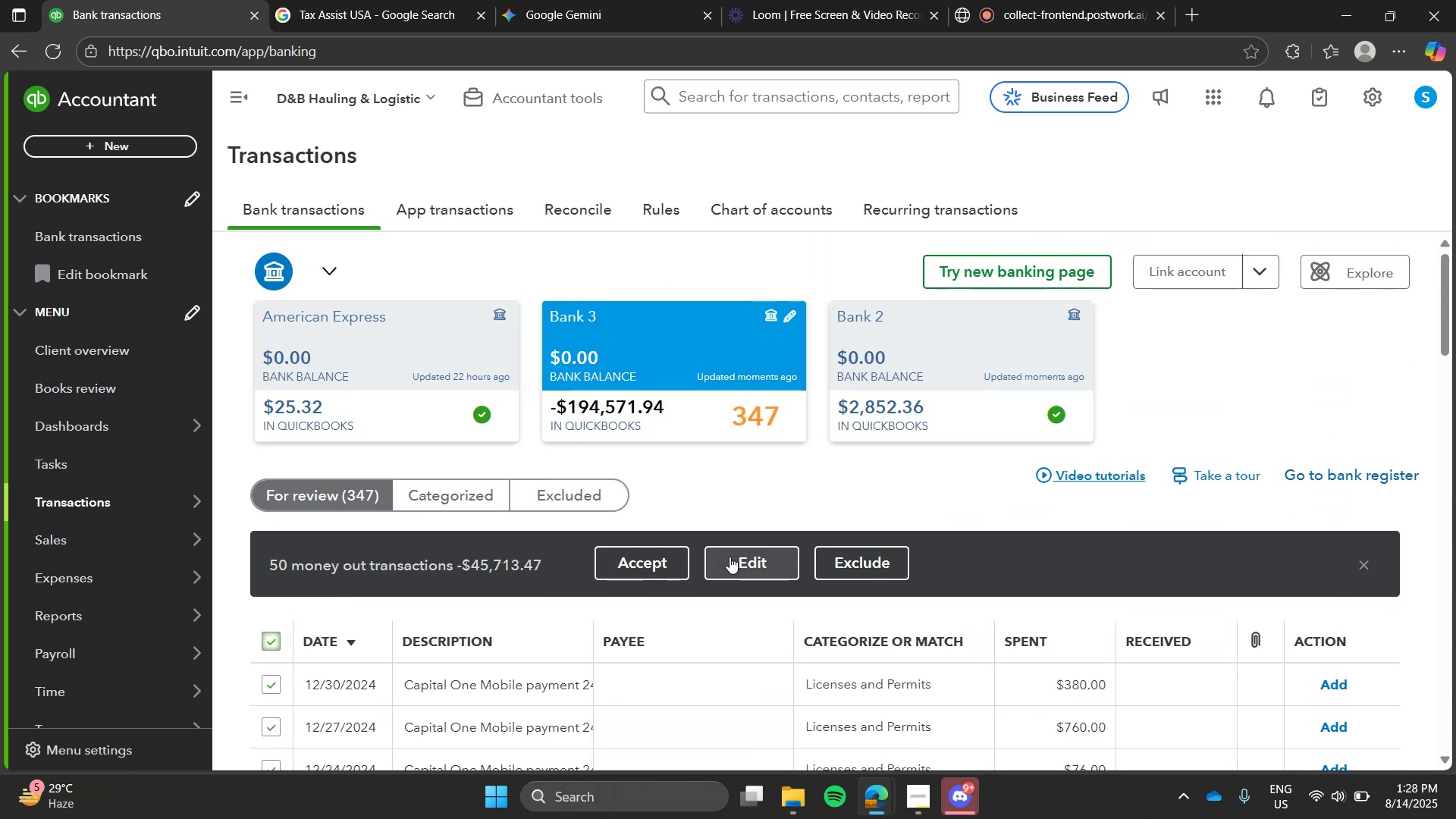 
wait(12.59)
 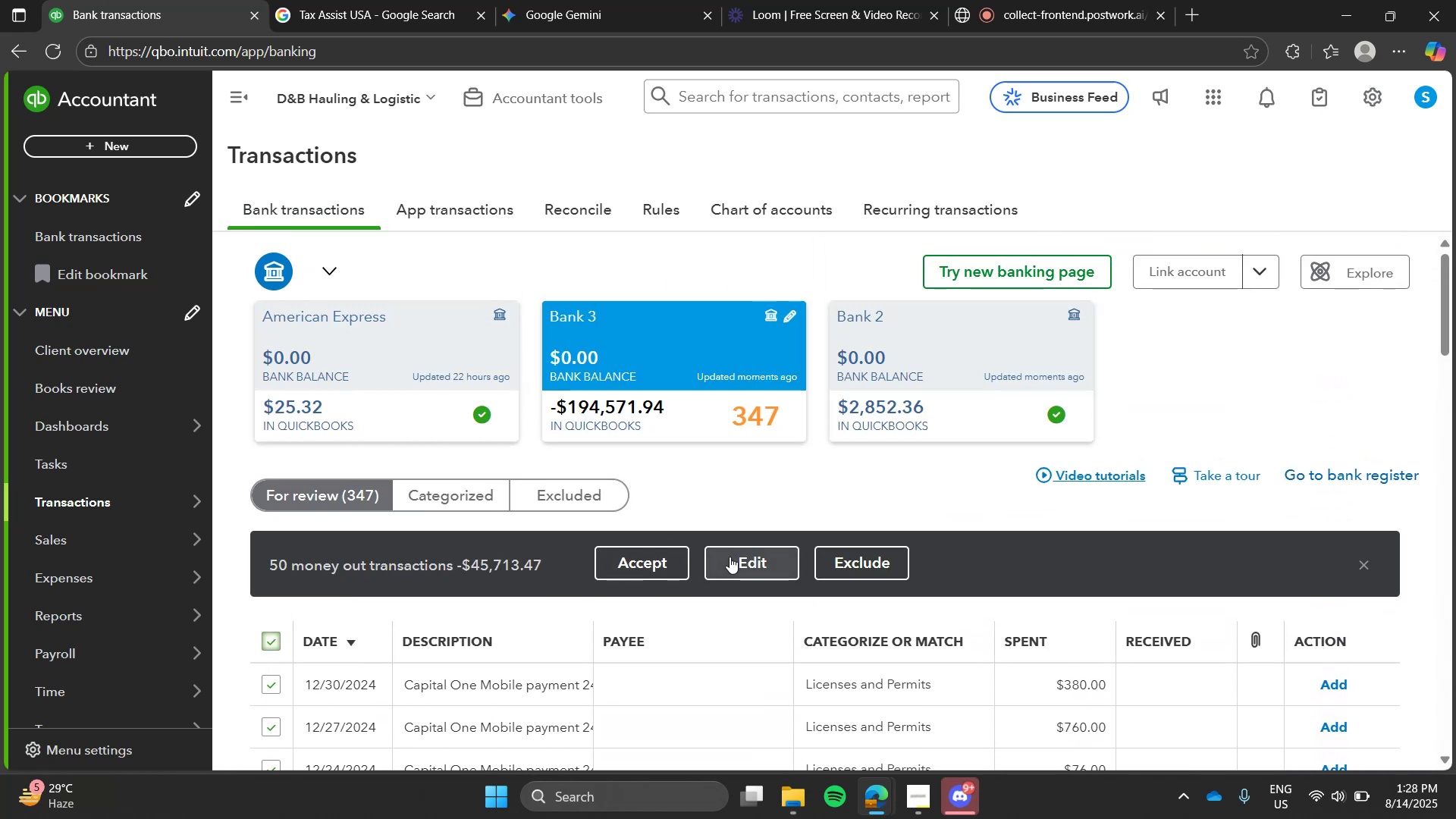 
left_click([574, 557])
 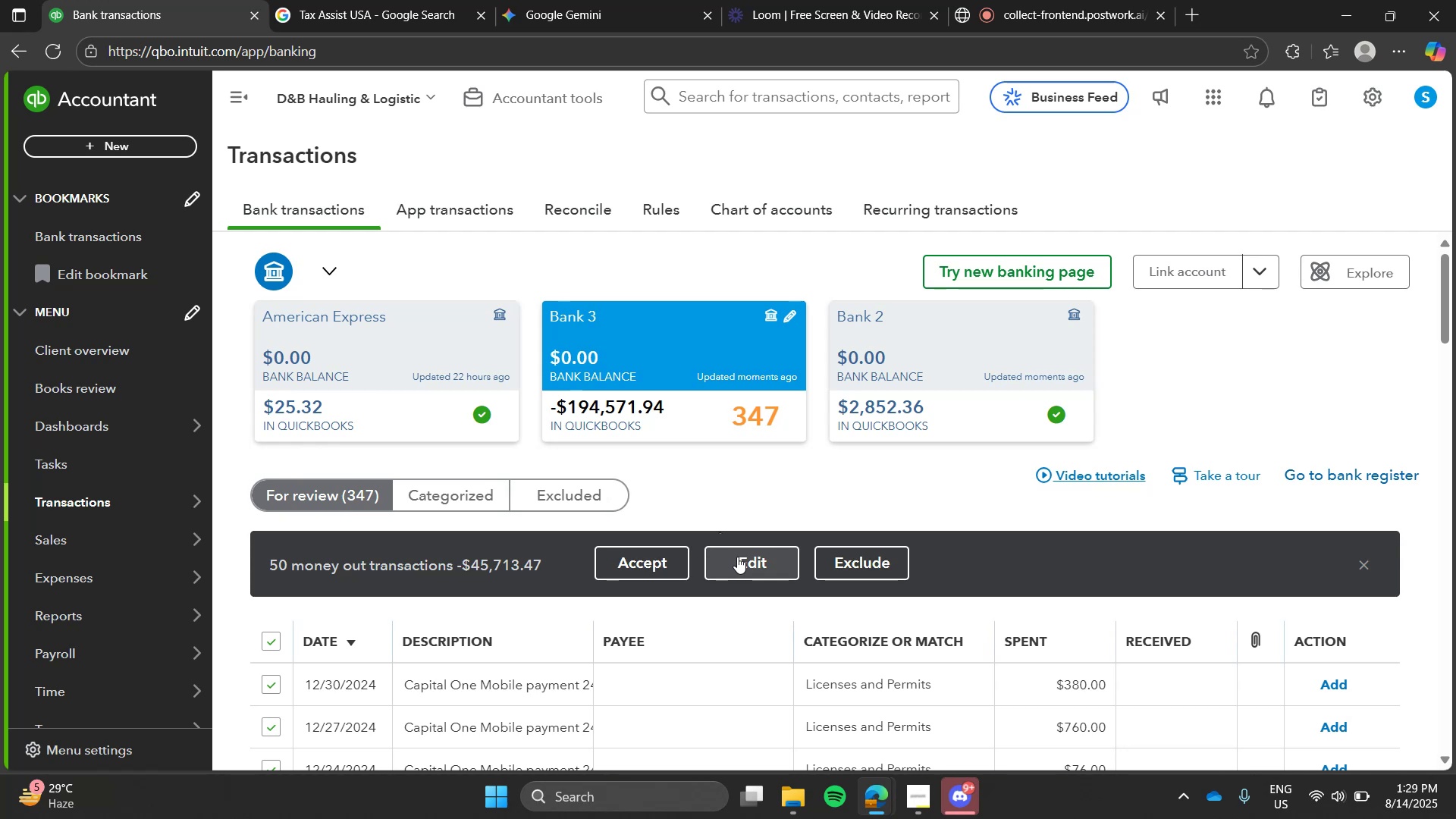 
wait(17.63)
 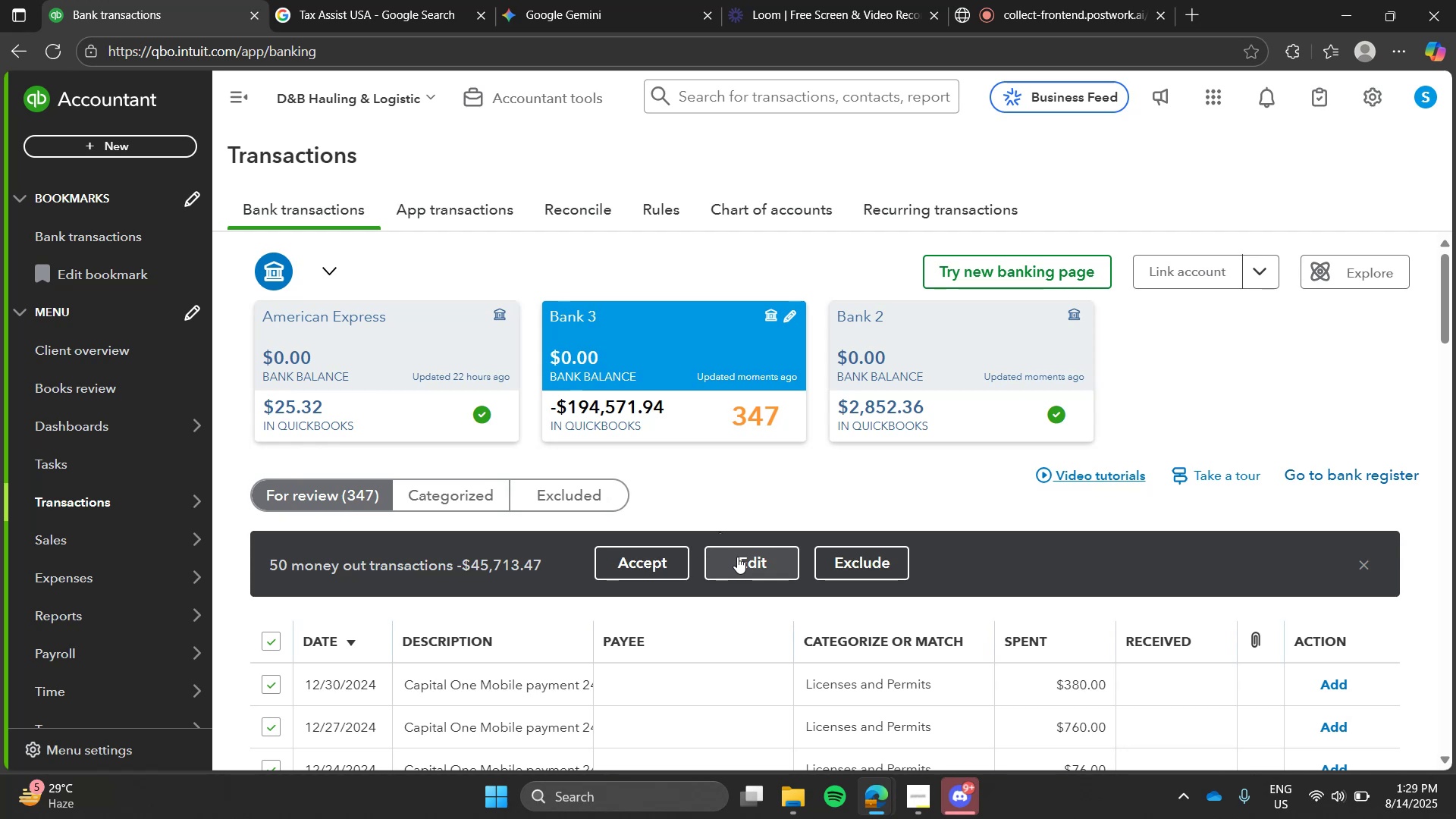 
left_click([737, 557])
 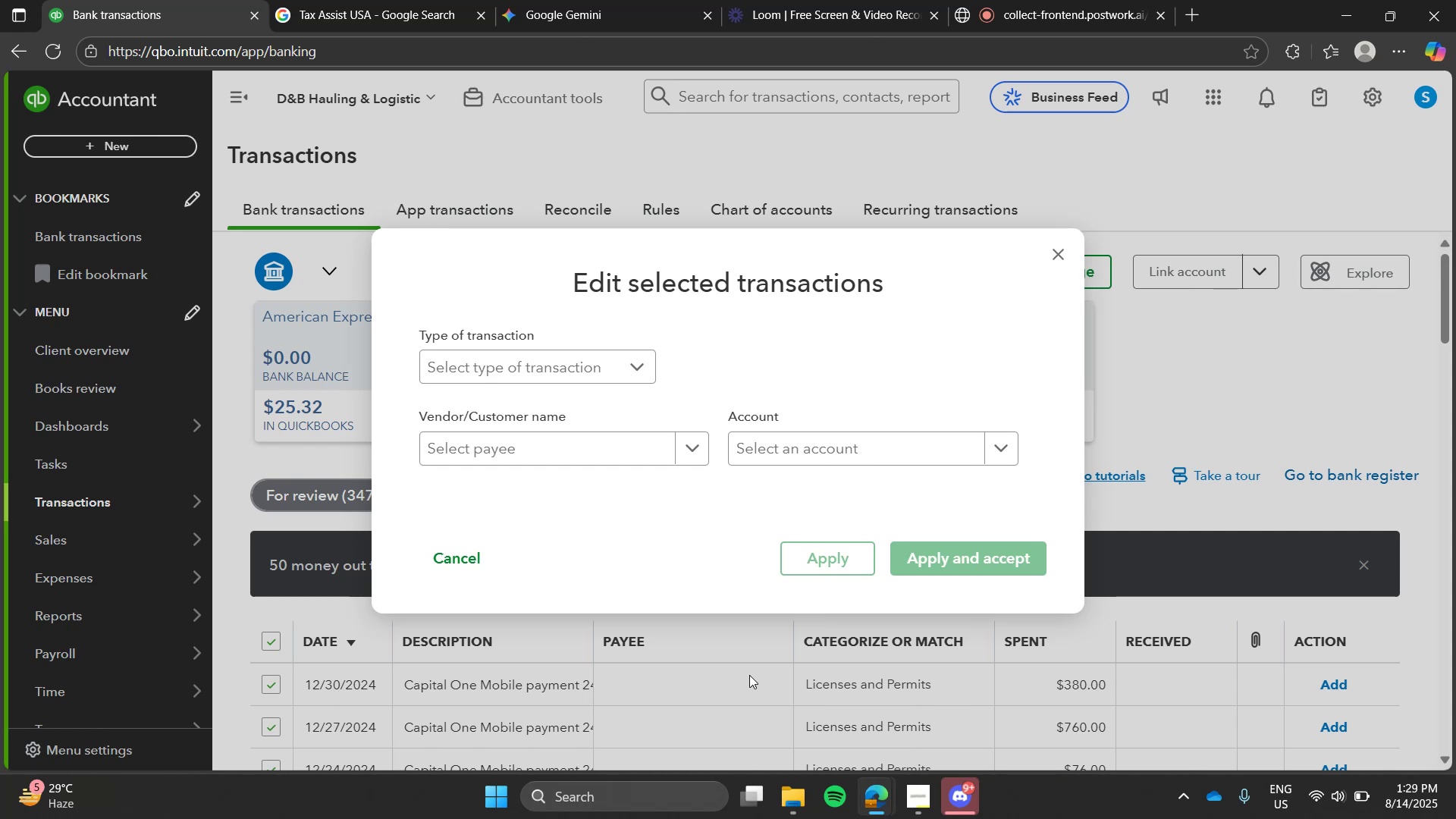 
wait(21.14)
 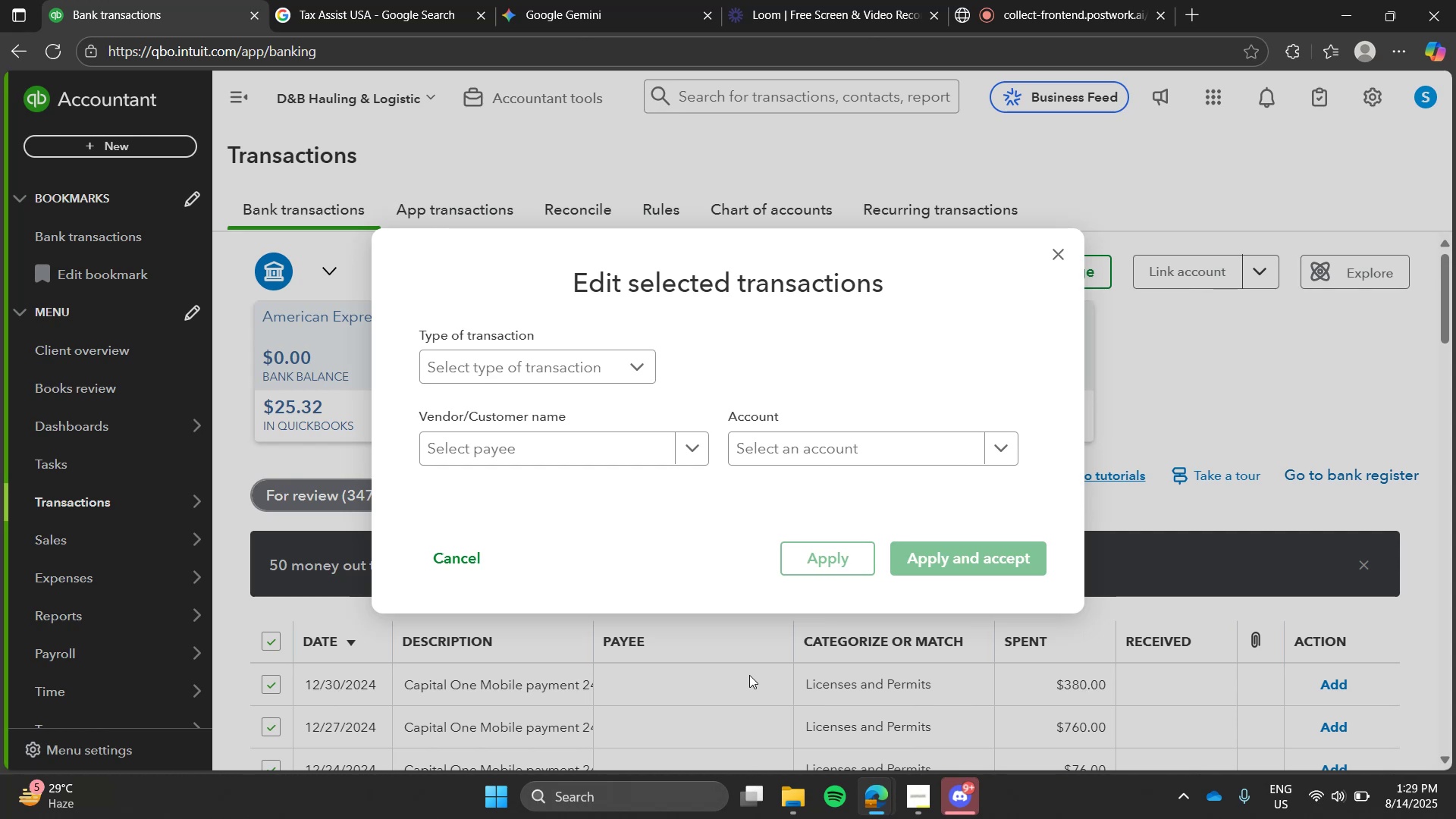 
left_click([1053, 253])
 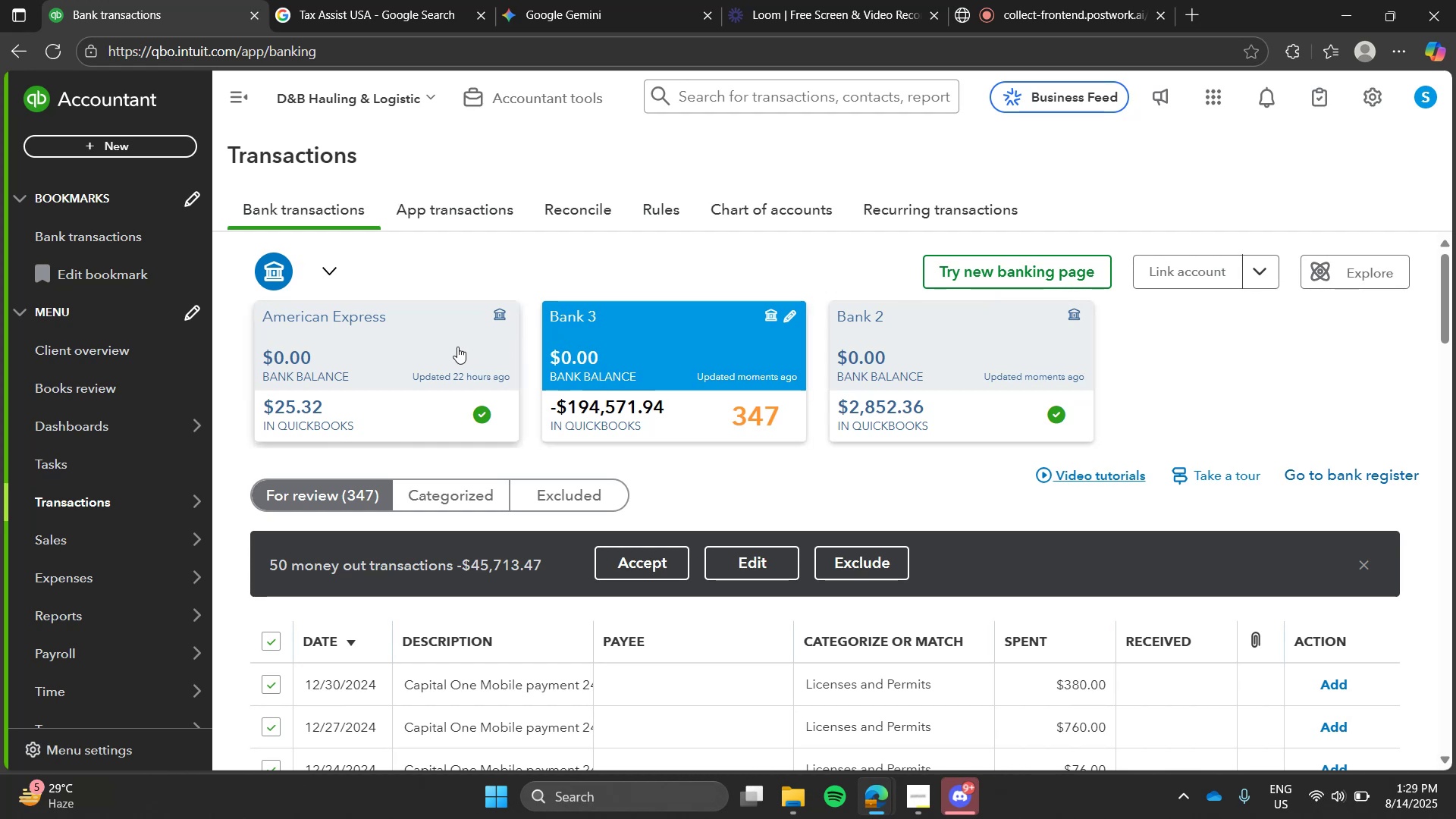 
left_click([457, 347])
 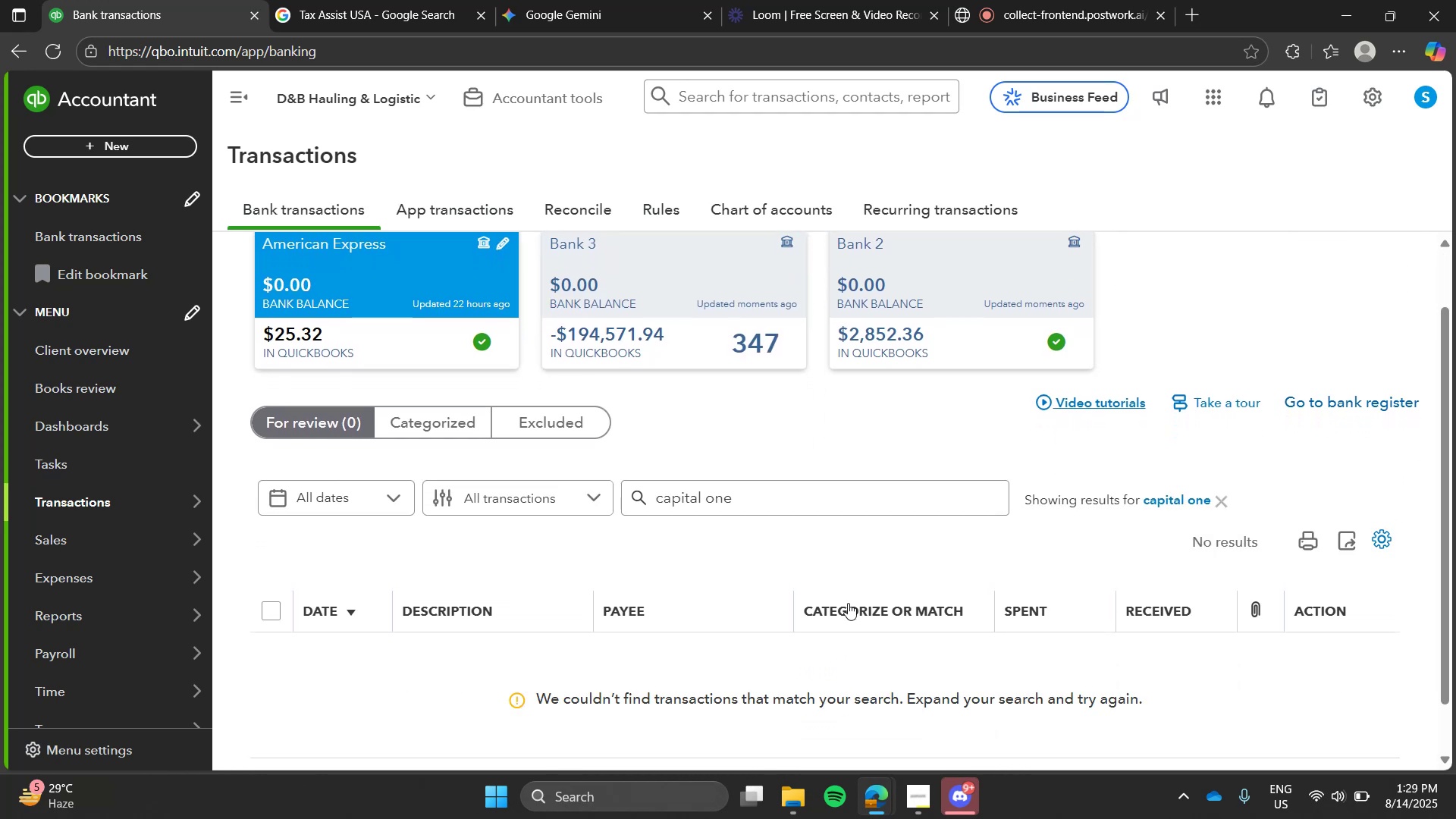 
left_click([461, 430])
 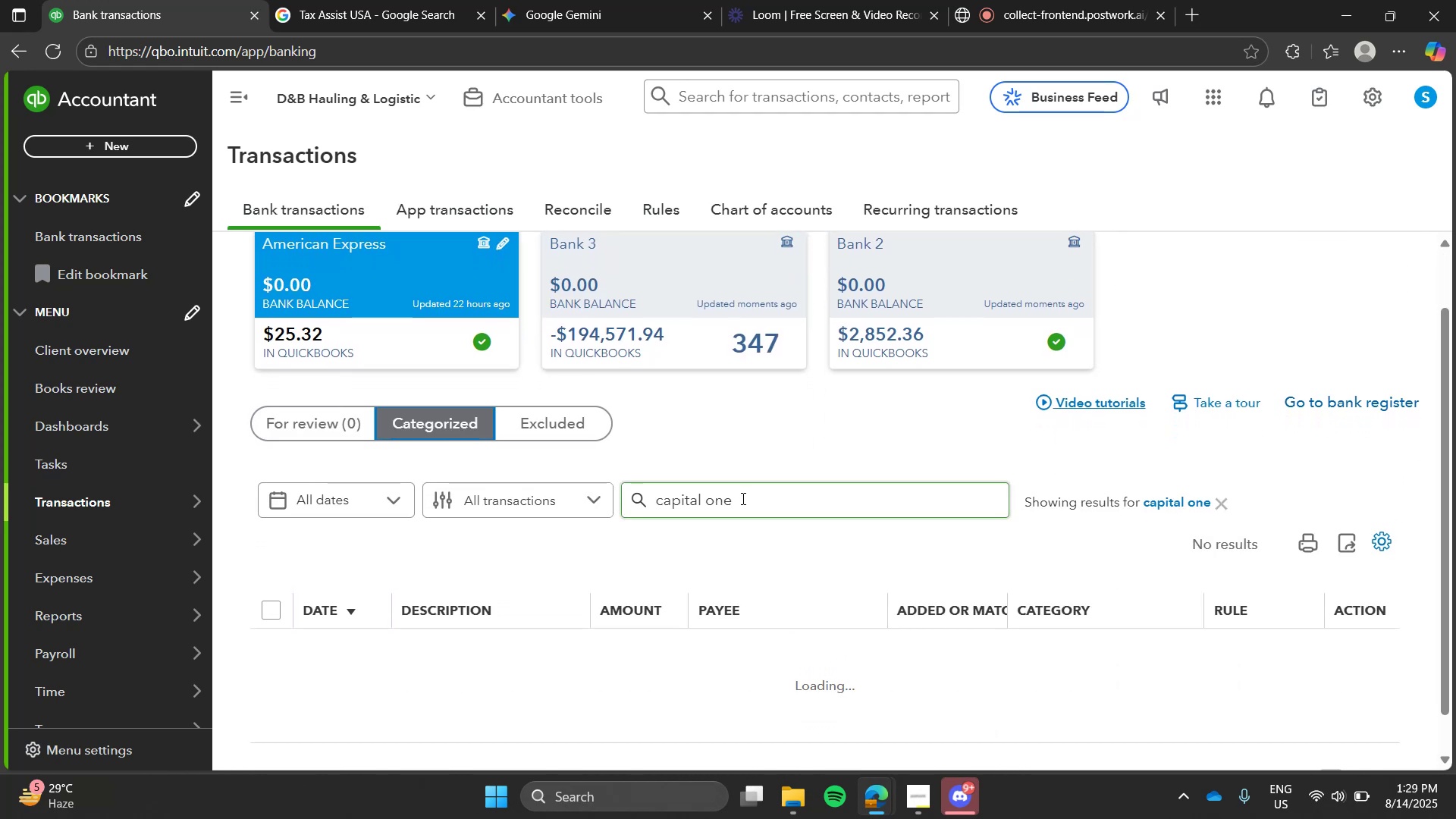 
left_click([742, 498])
 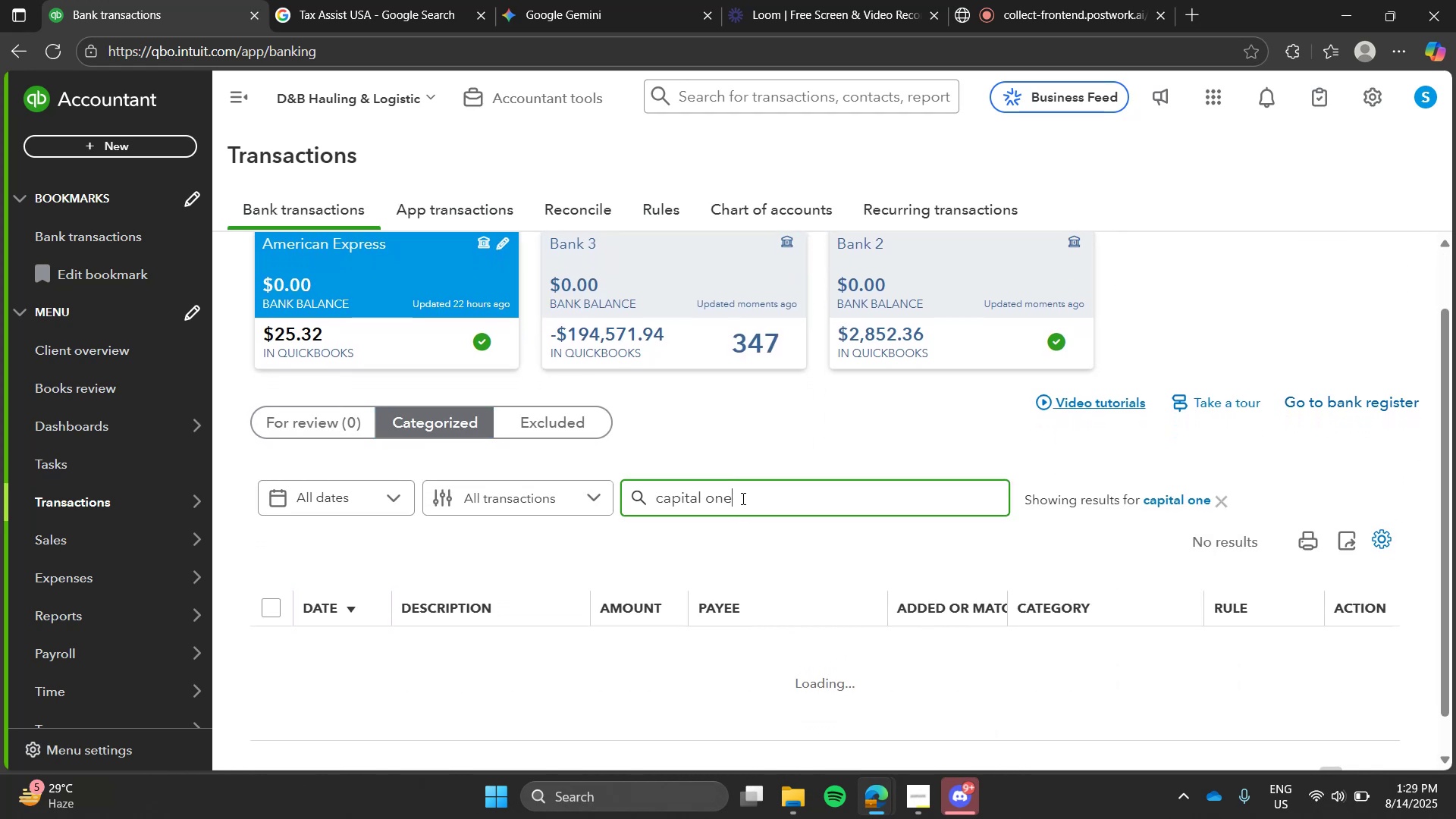 
key(Enter)
 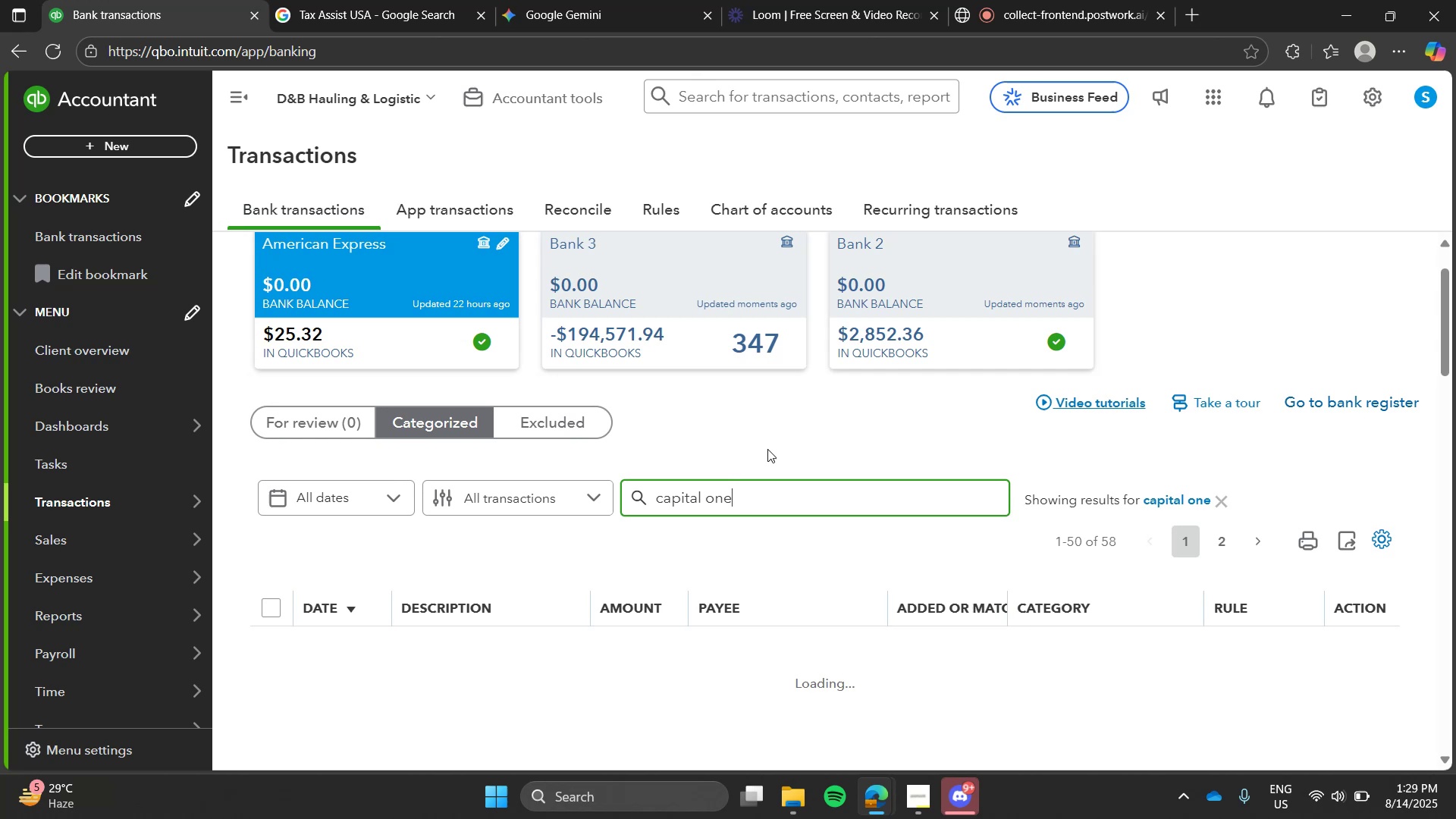 
left_click([772, 443])
 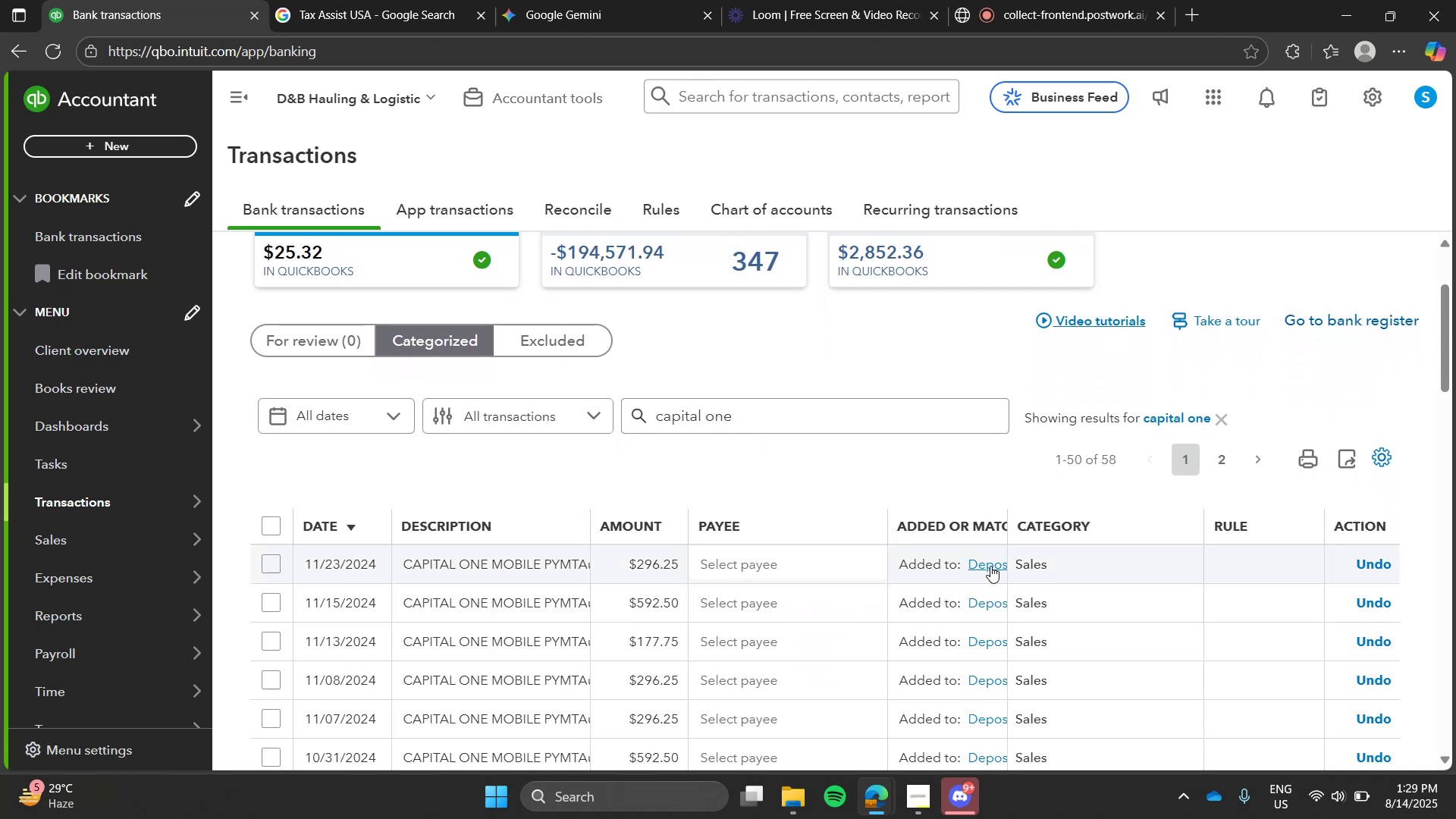 
wait(6.3)
 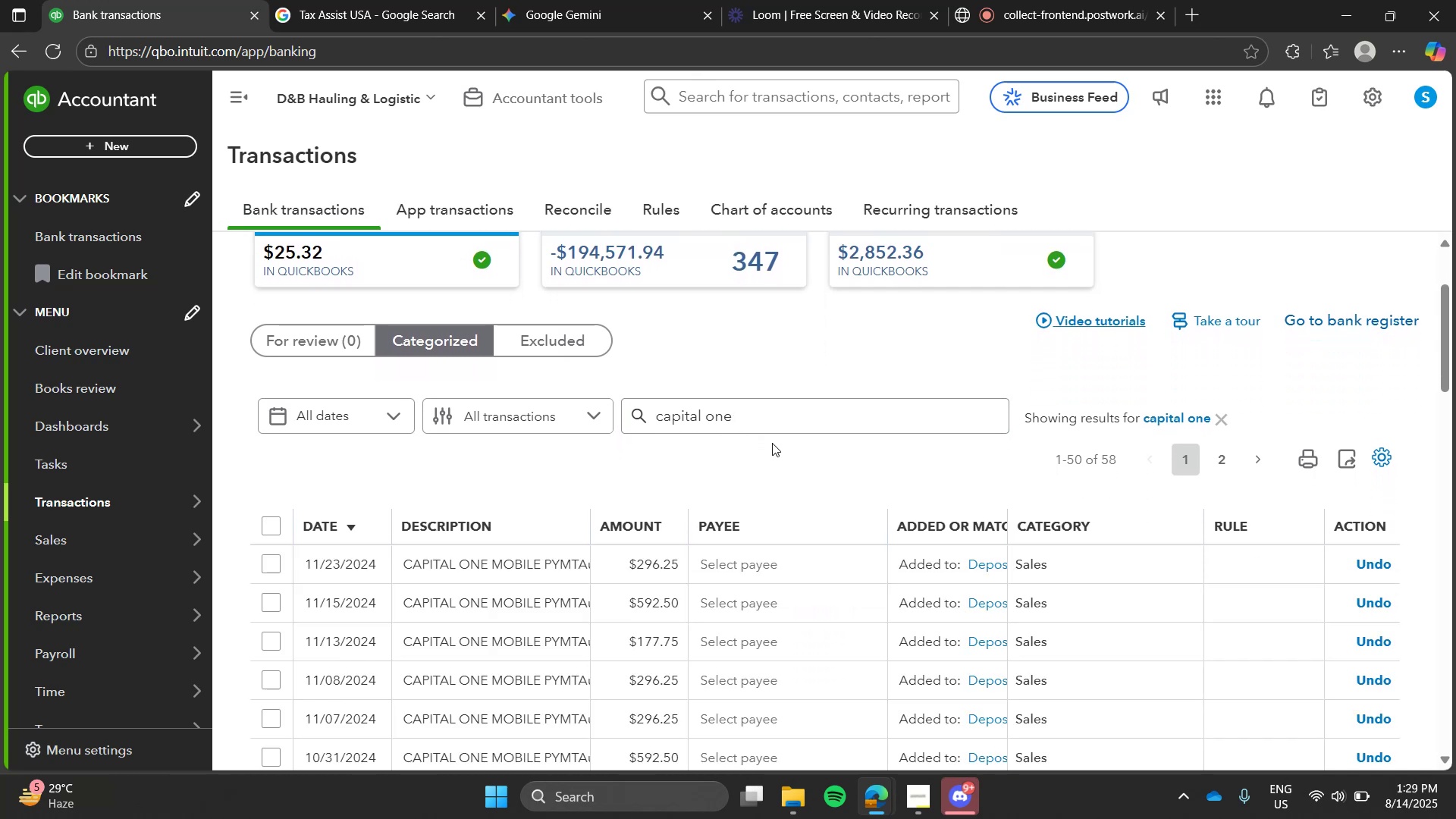 
left_click_drag(start_coordinate=[1005, 516], to_coordinate=[1046, 510])
 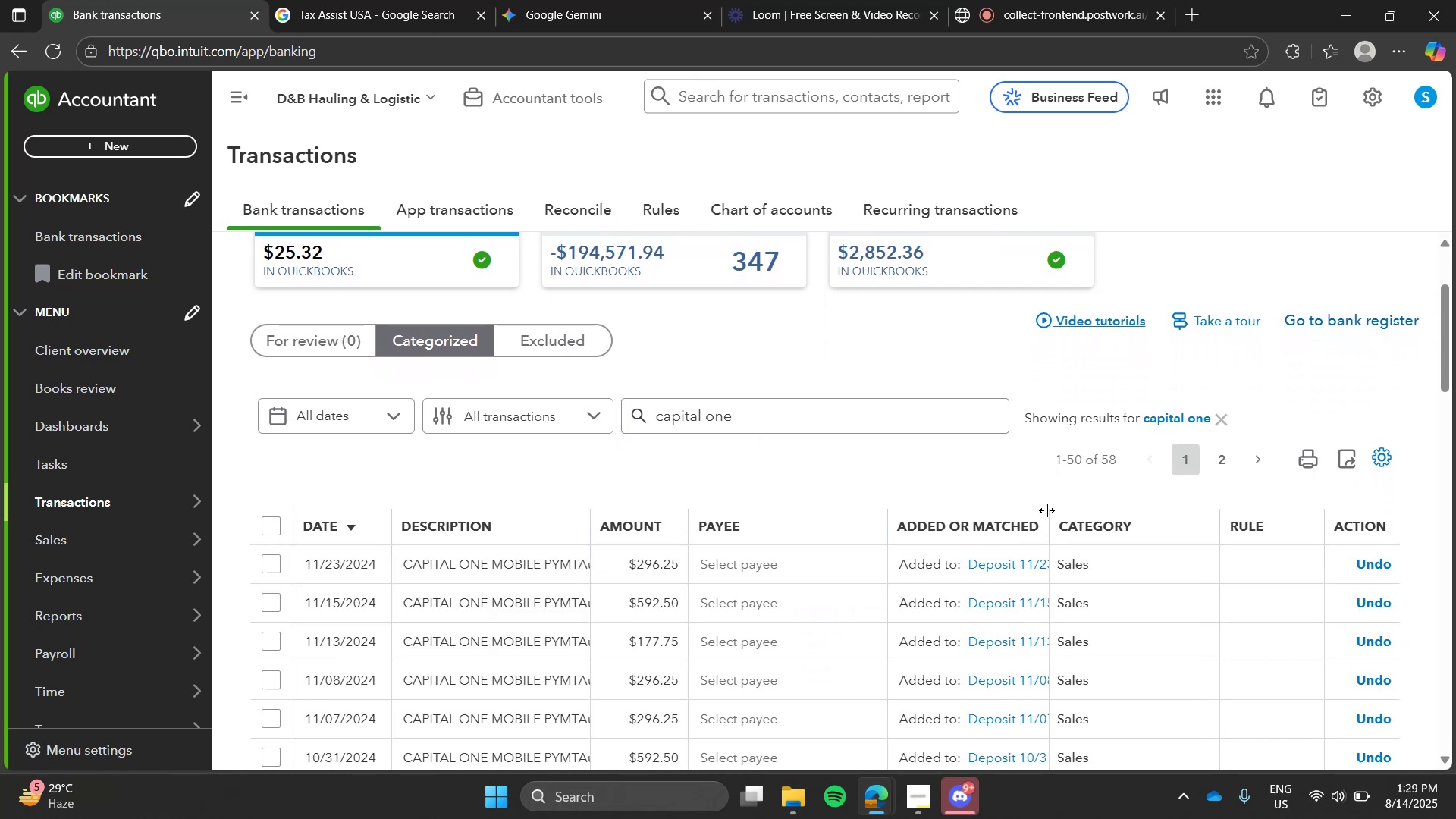 
left_click_drag(start_coordinate=[1046, 510], to_coordinate=[1048, 522])
 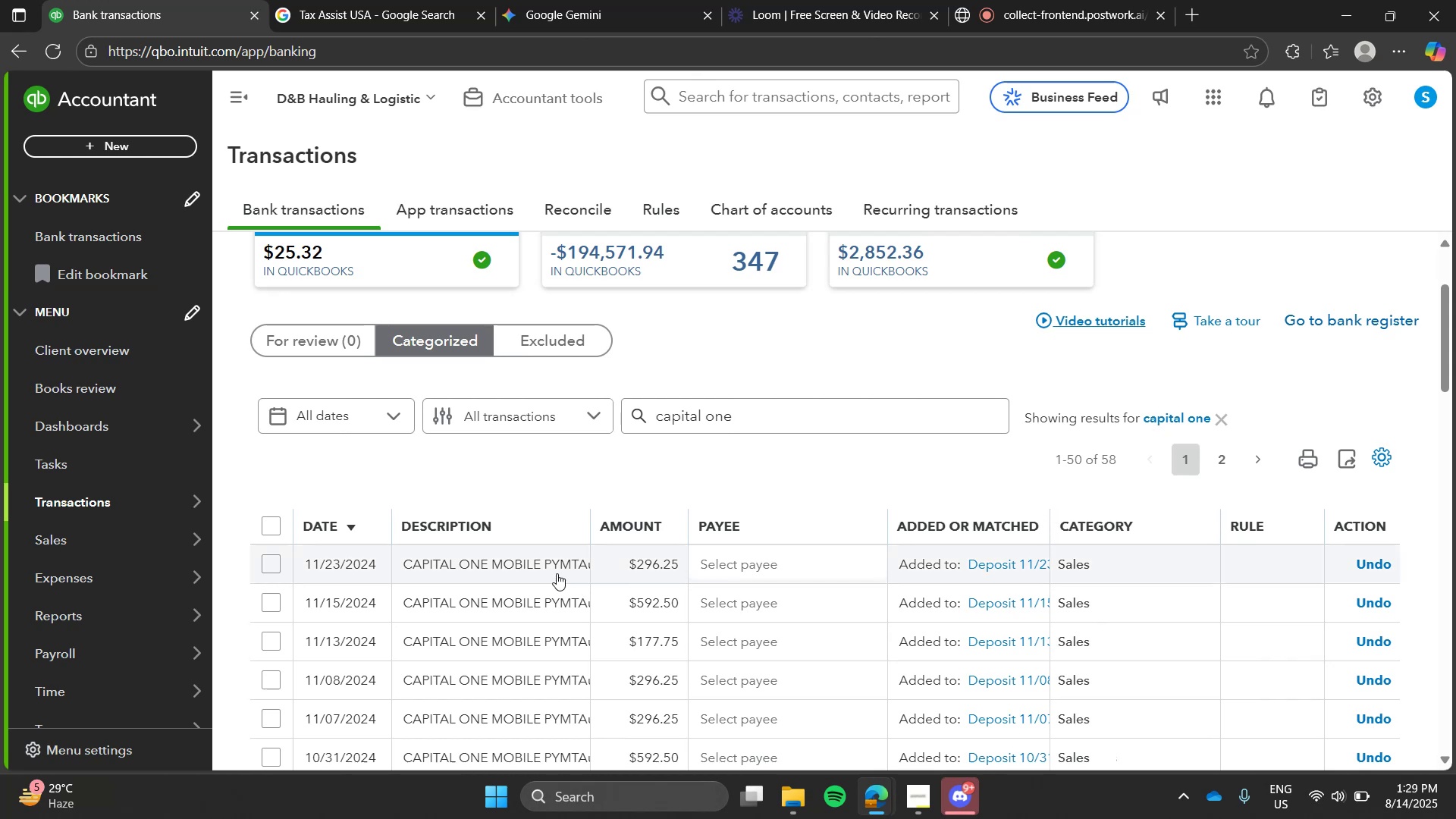 
left_click([557, 573])
 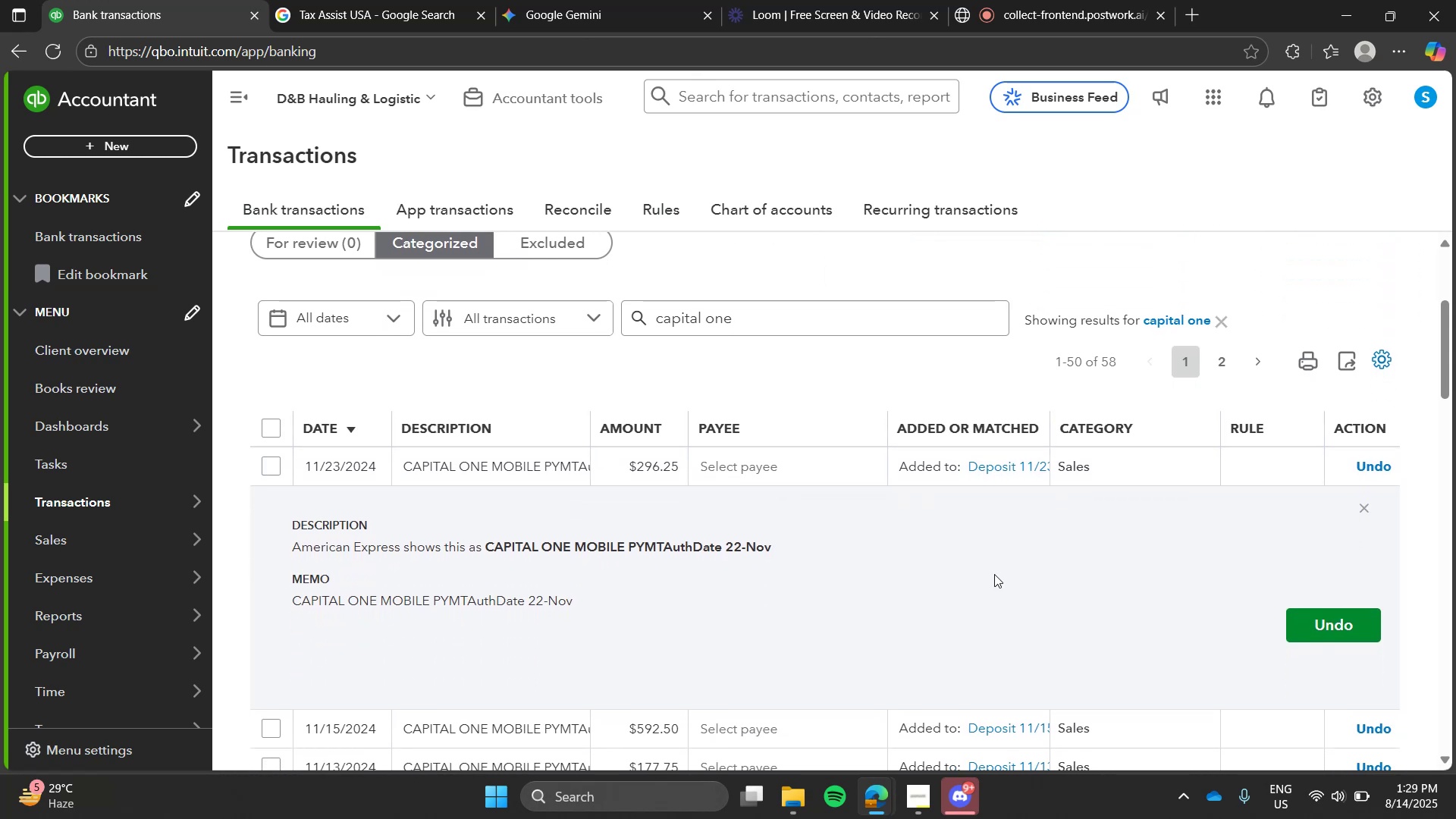 
mouse_move([1087, 466])
 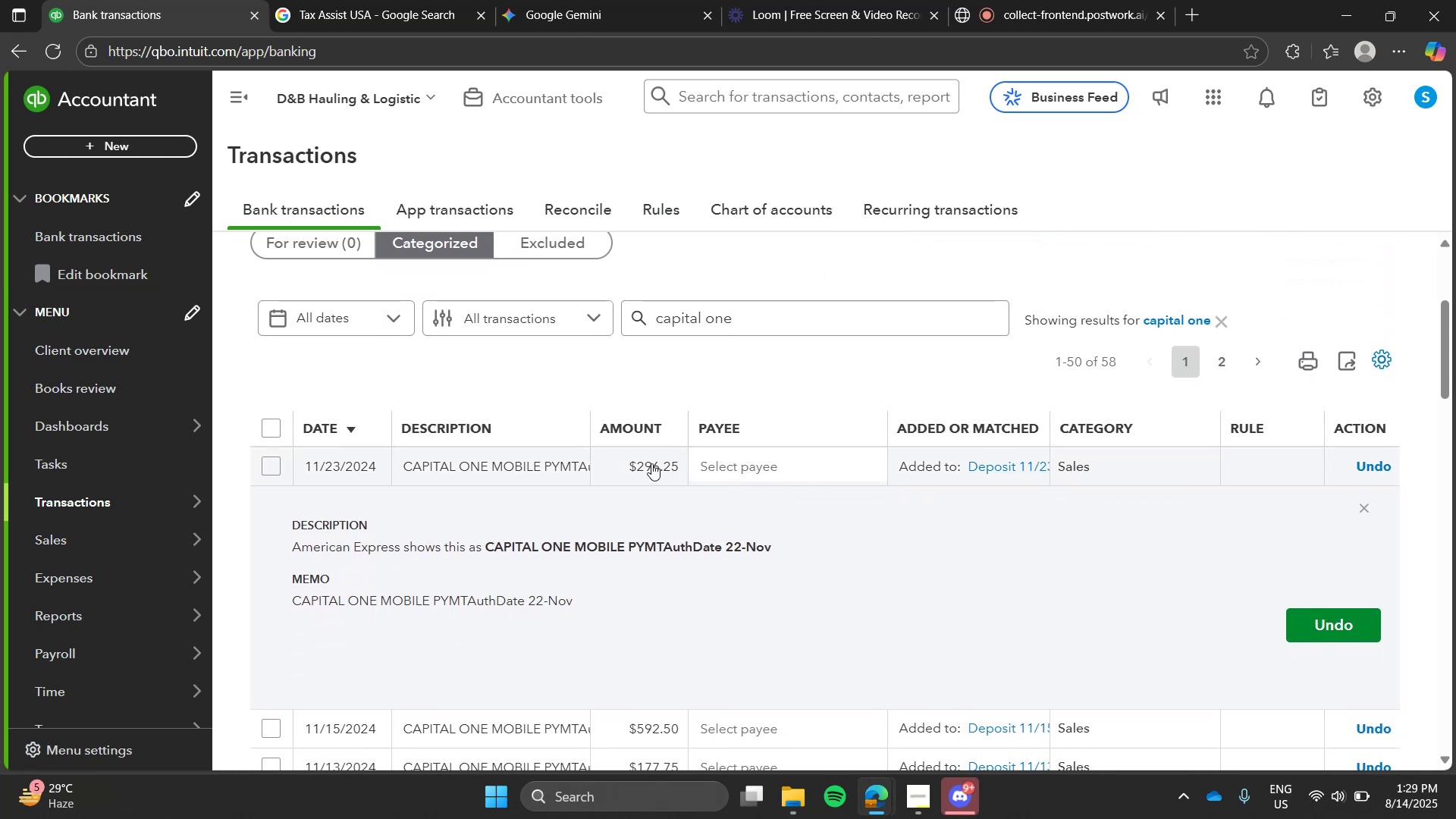 
left_click([620, 459])
 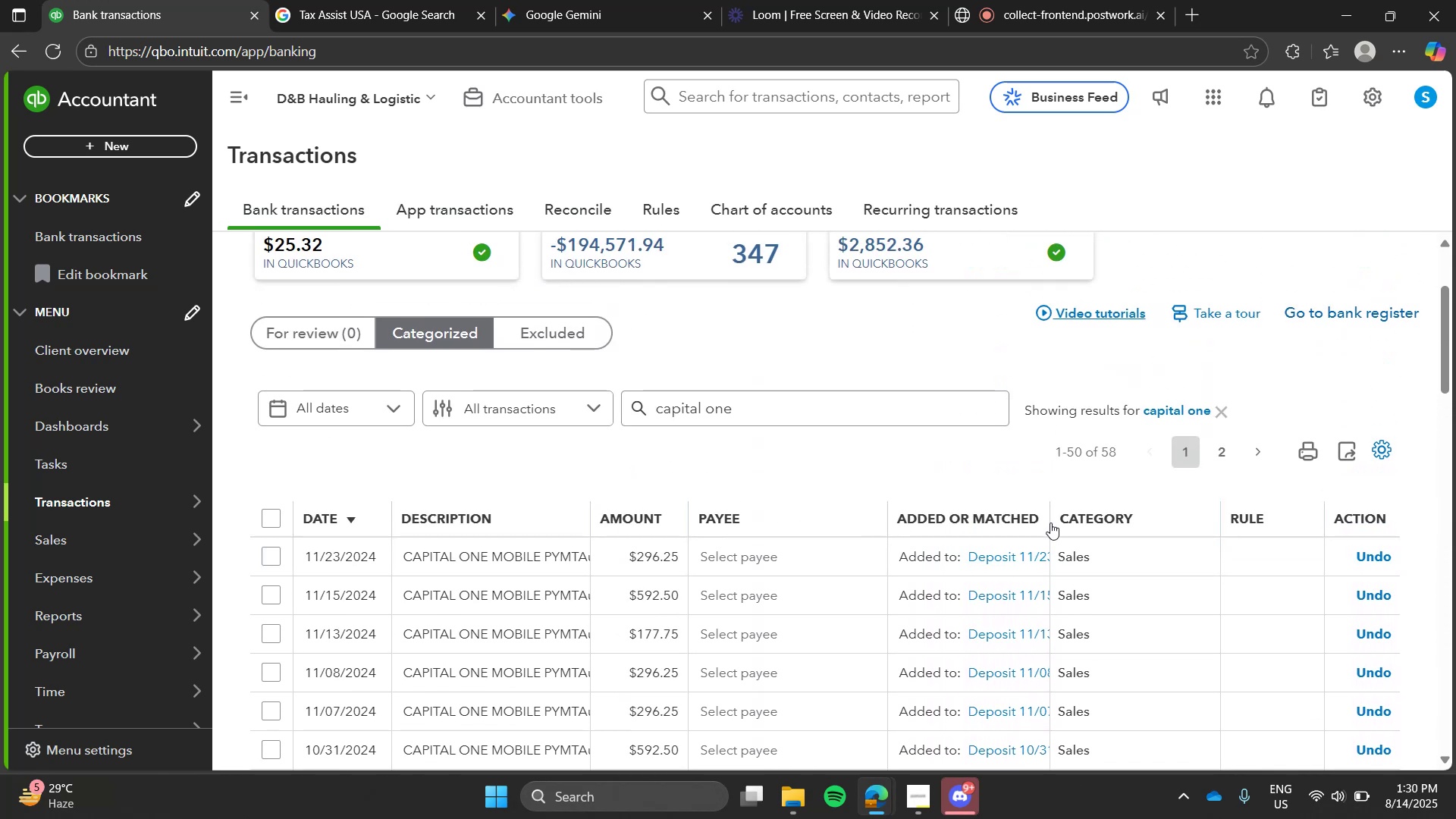 
wait(15.96)
 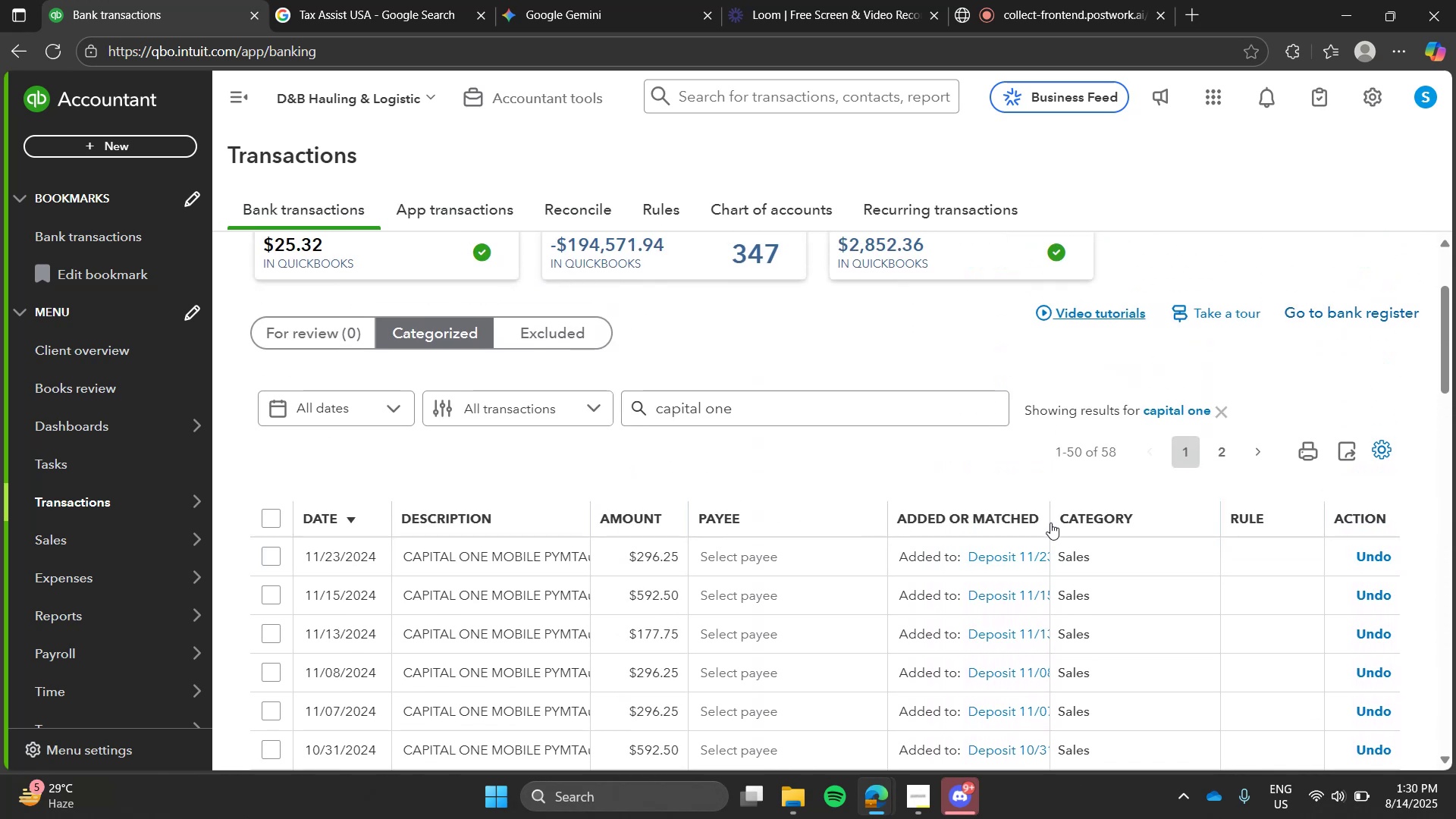 
left_click([1244, 539])
 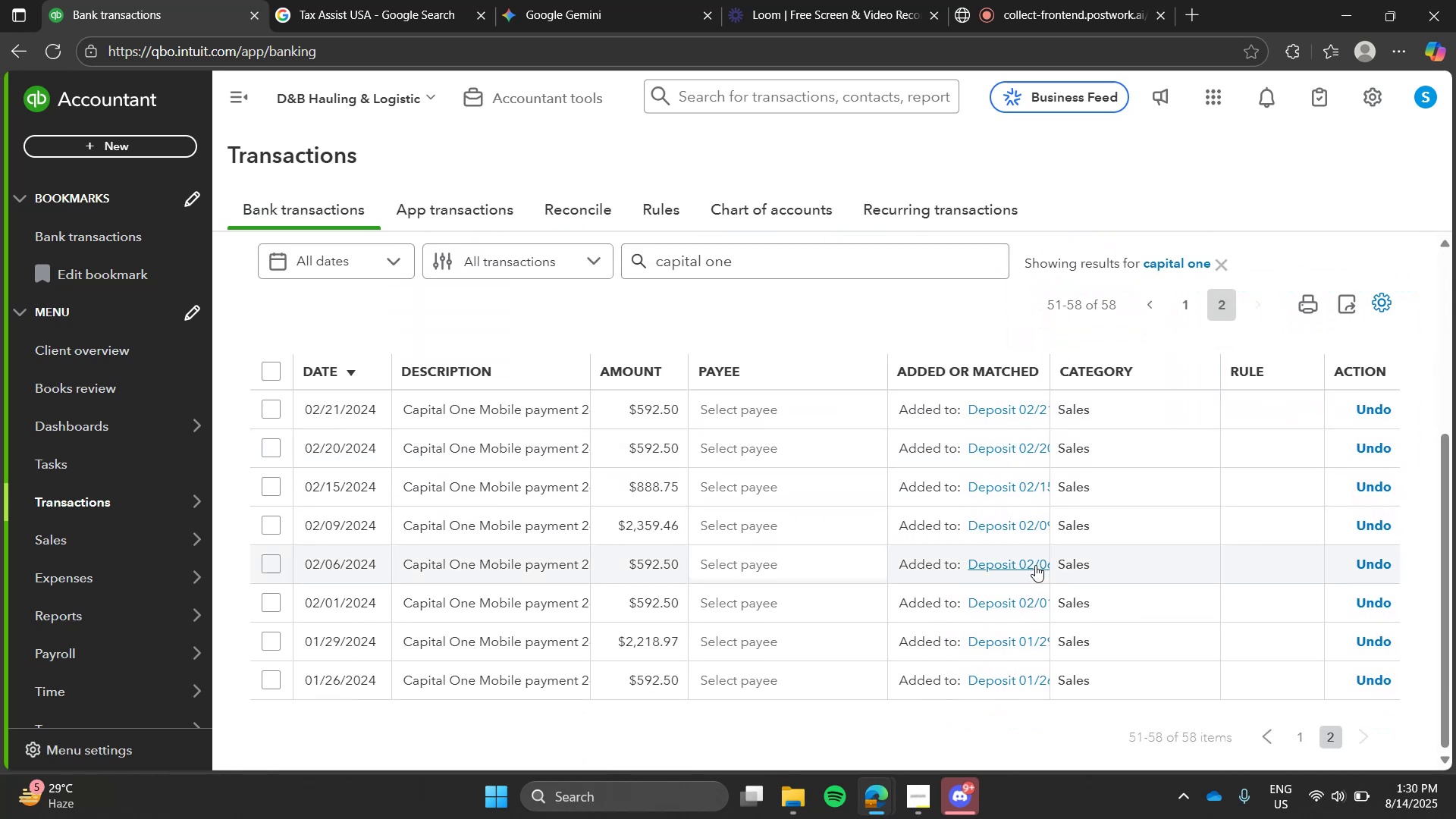 
wait(10.45)
 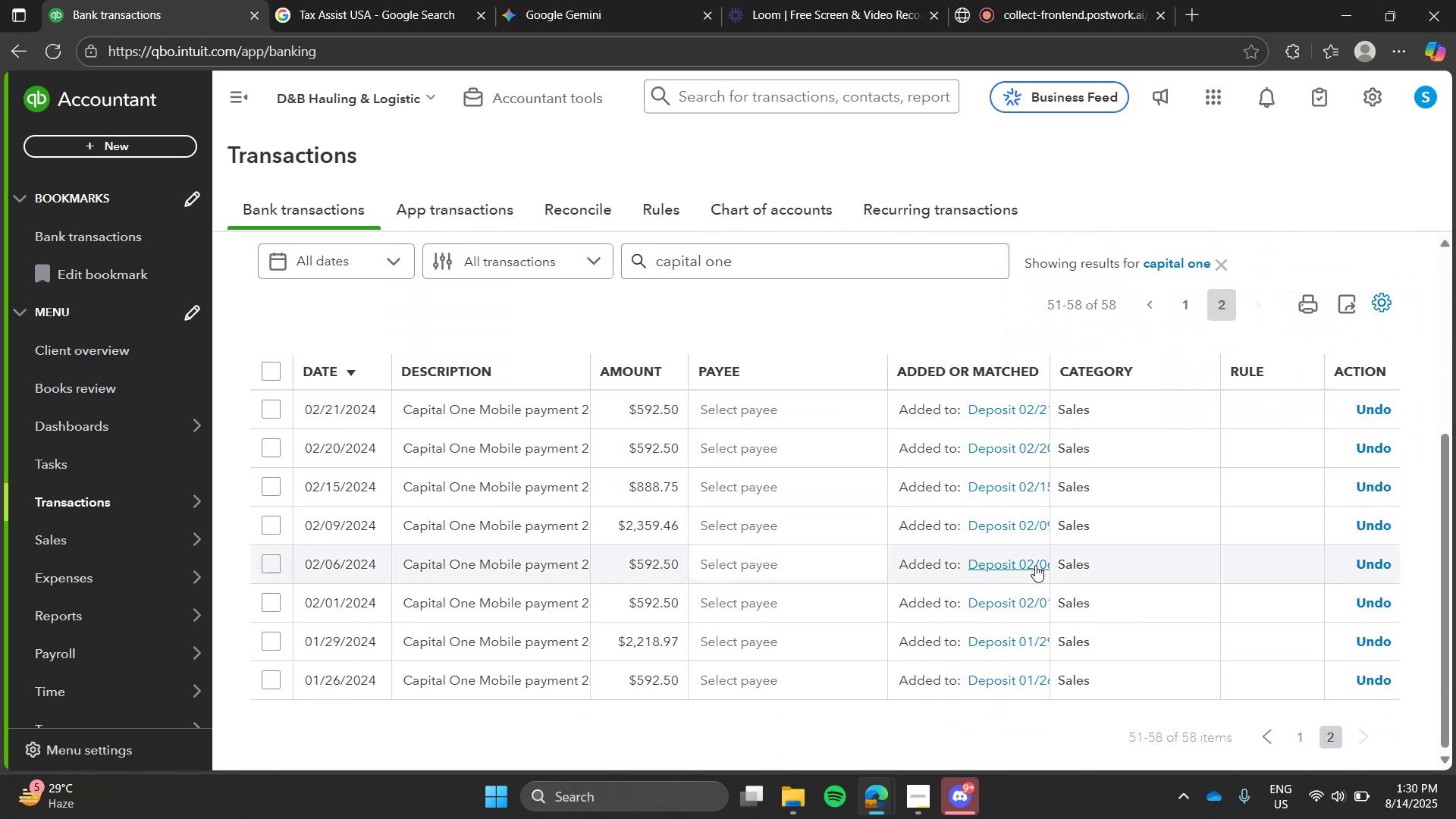 
left_click([1151, 312])
 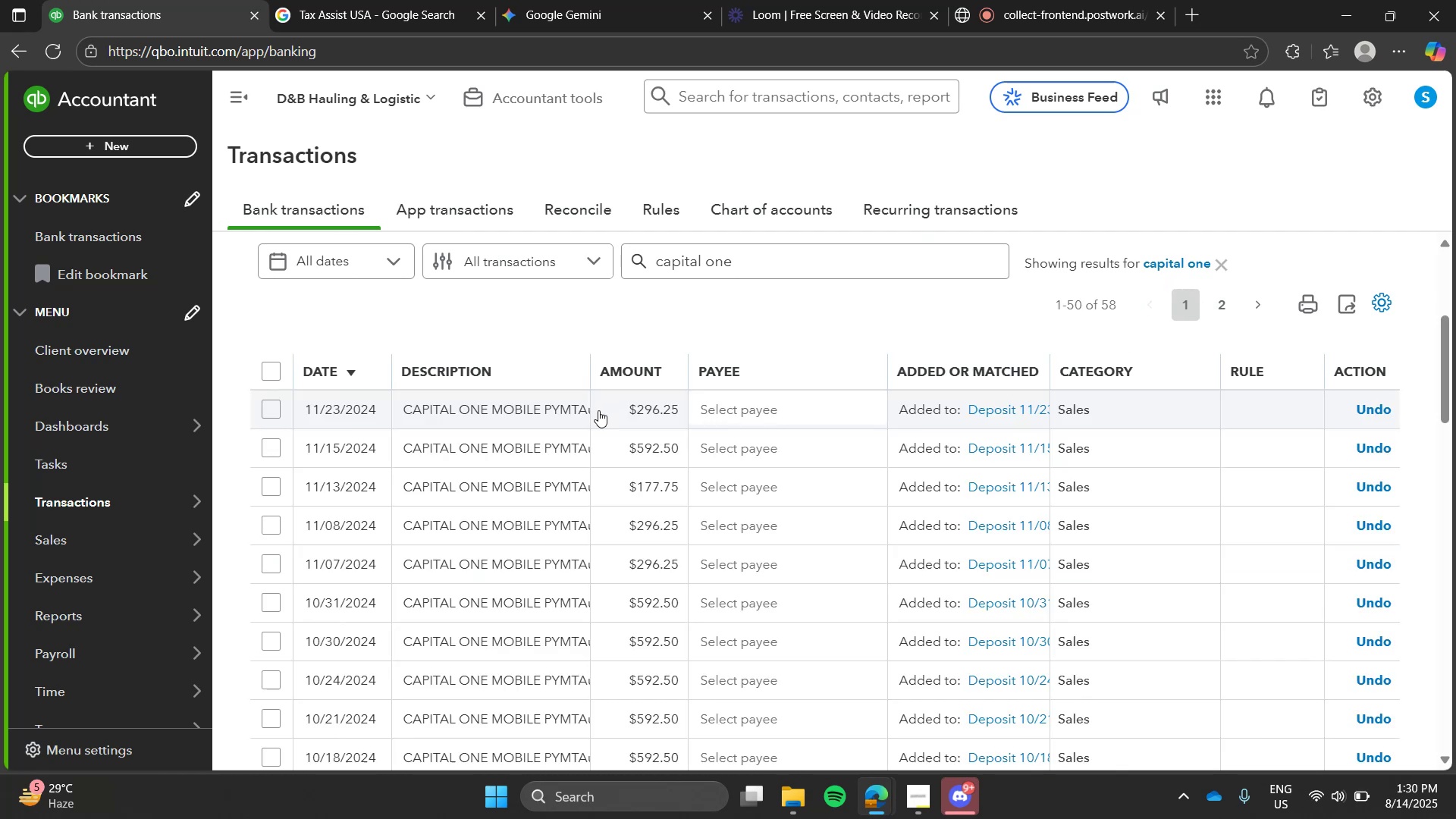 
left_click([573, 422])
 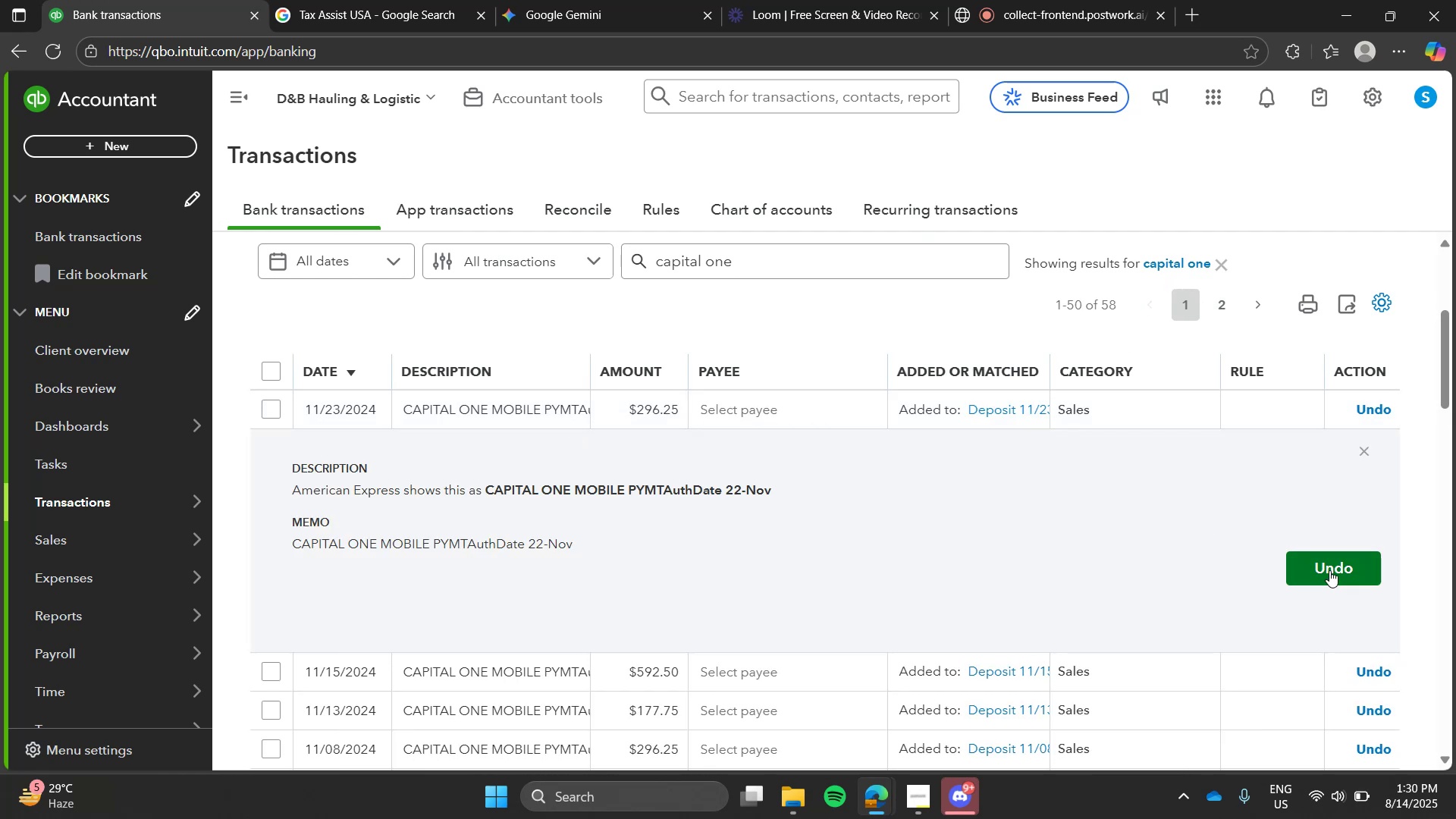 
left_click([1329, 570])
 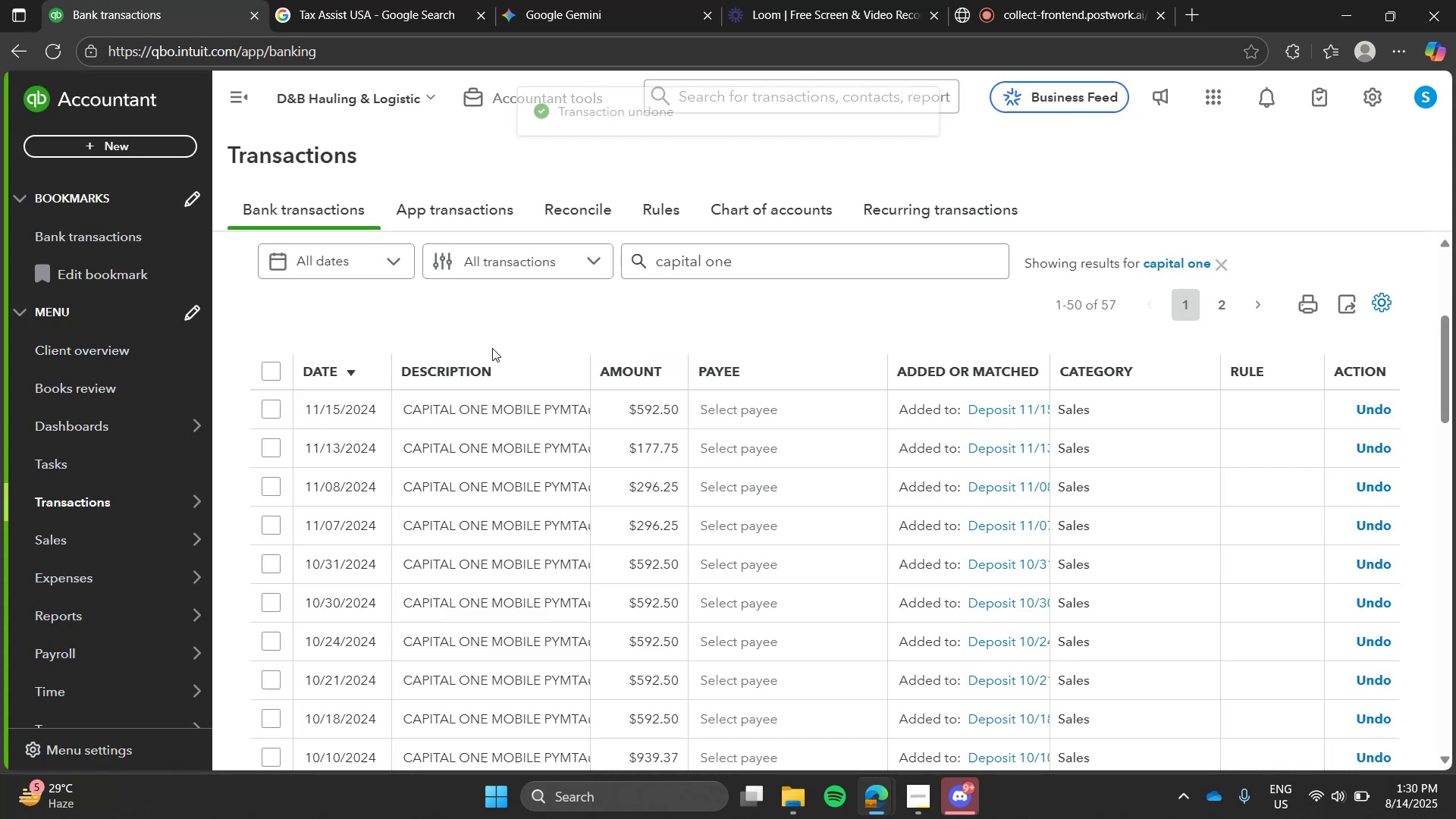 
wait(6.71)
 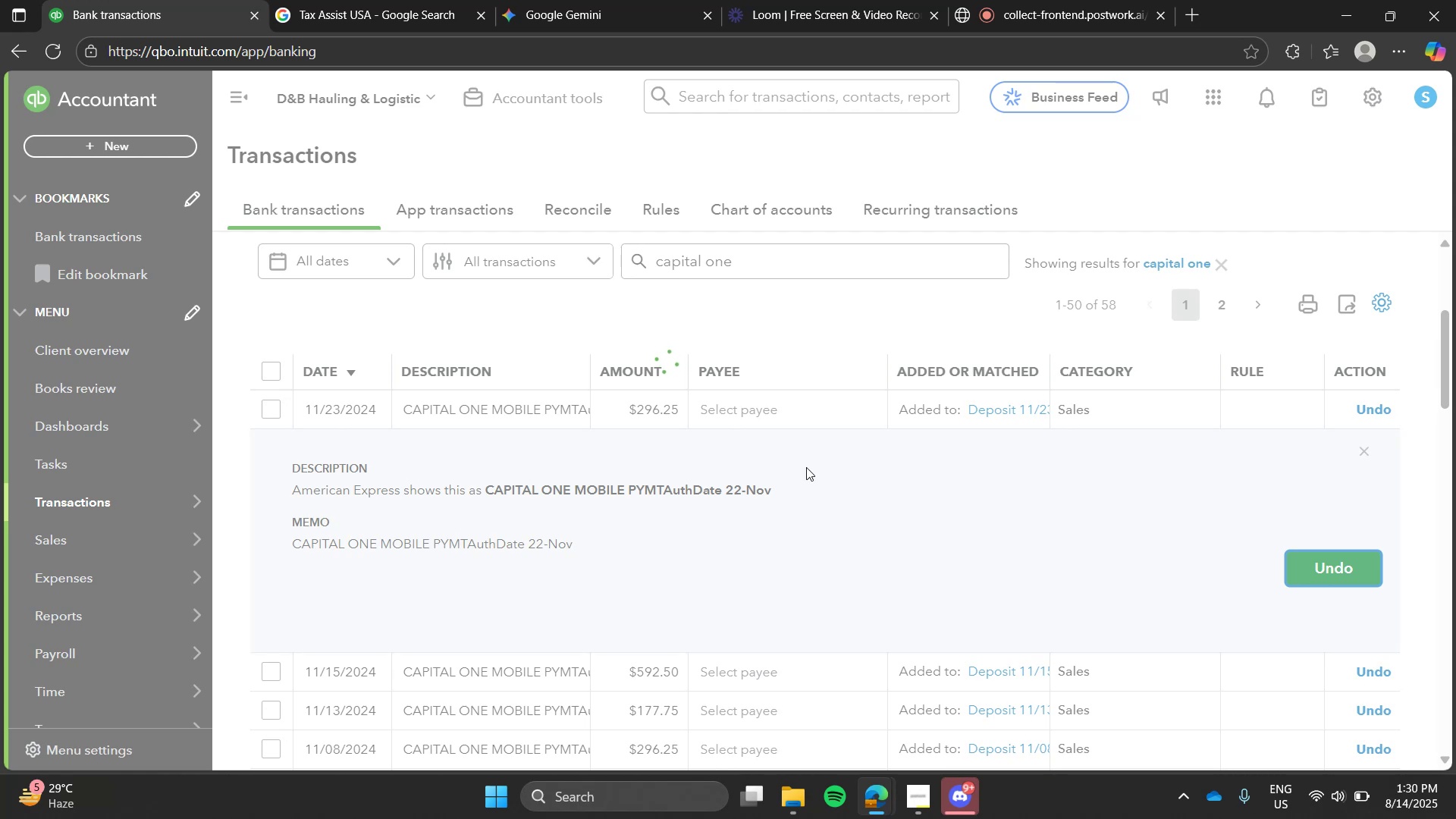 
left_click([358, 383])
 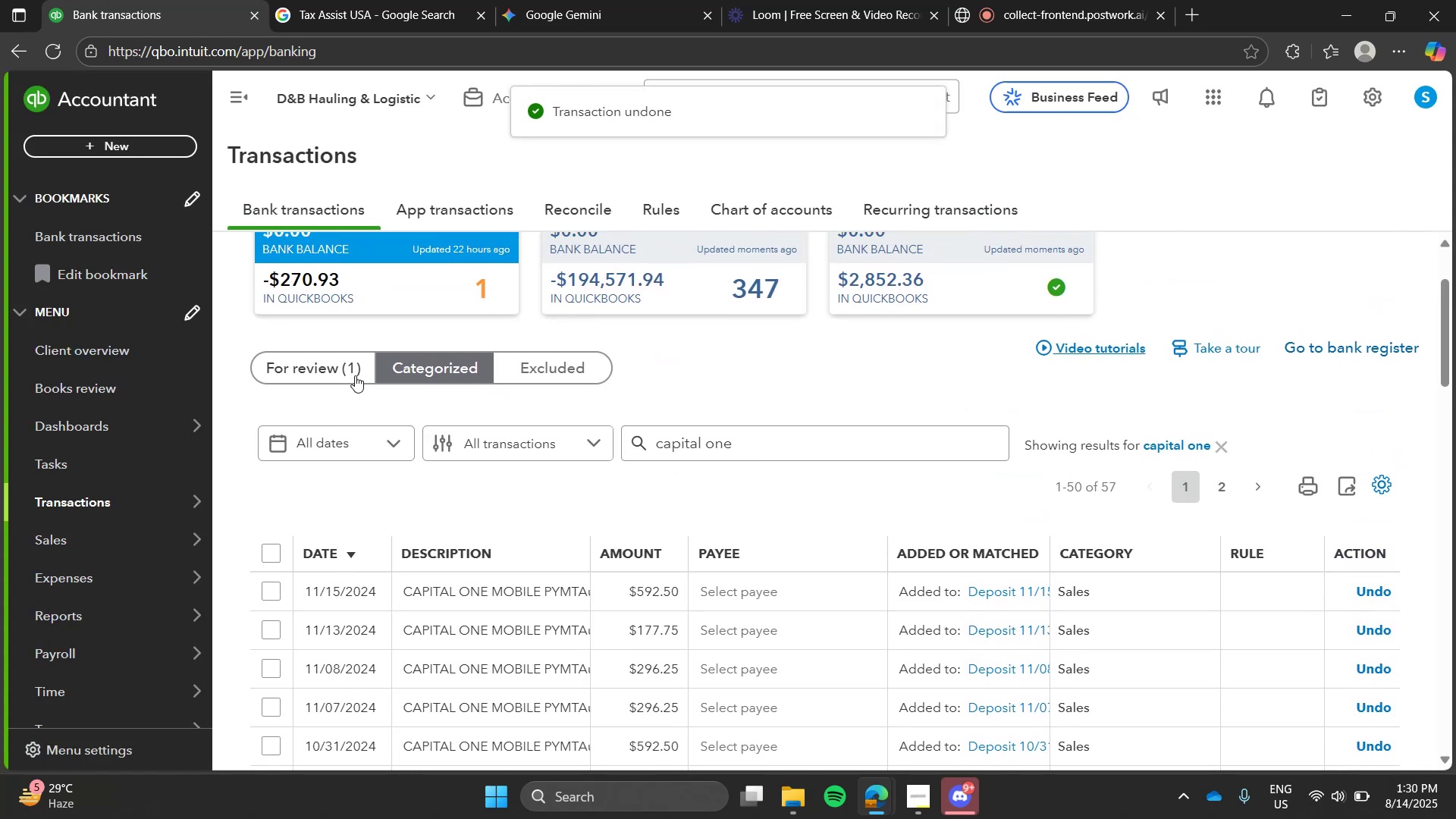 
left_click([355, 375])
 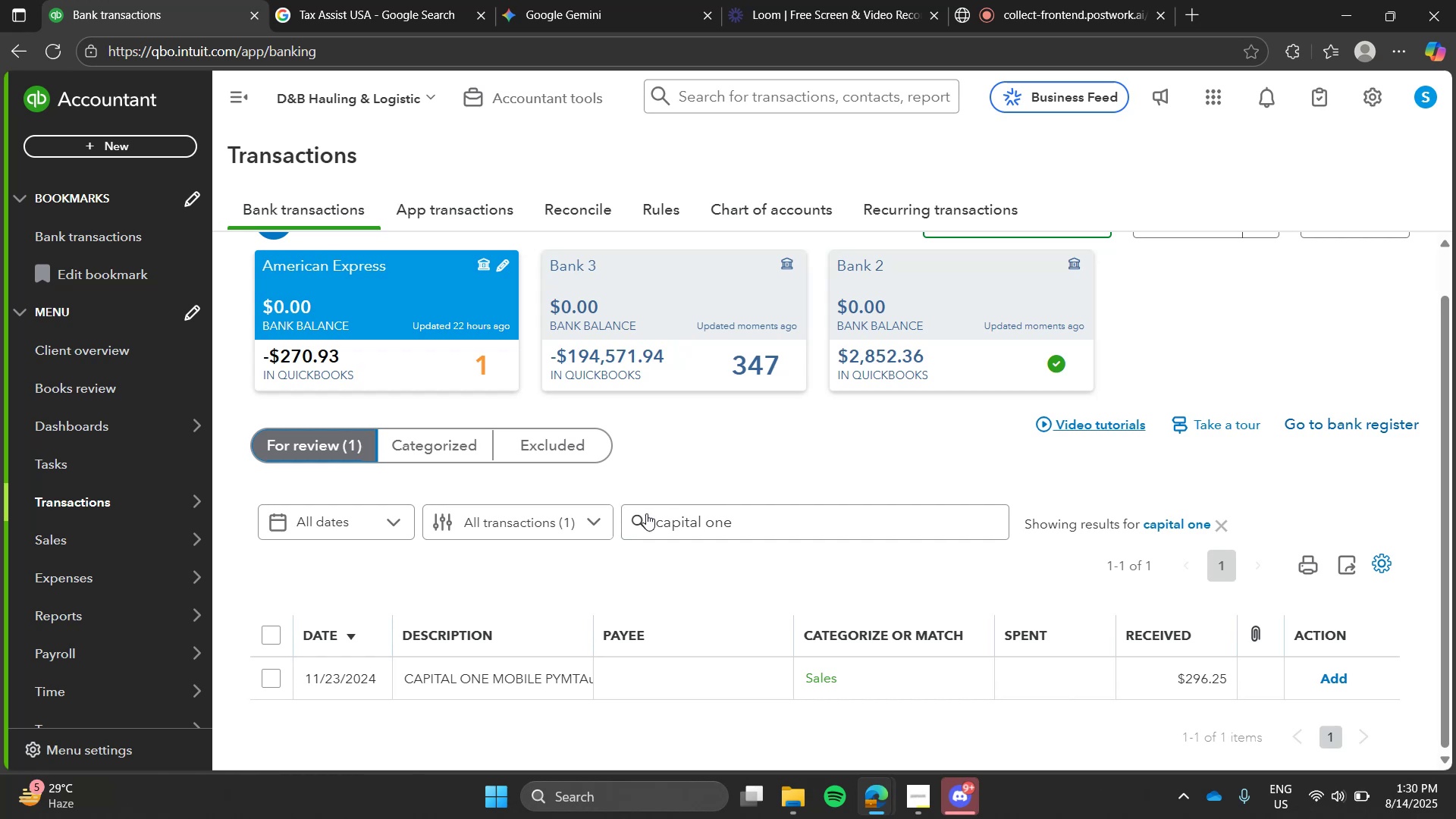 
wait(5.89)
 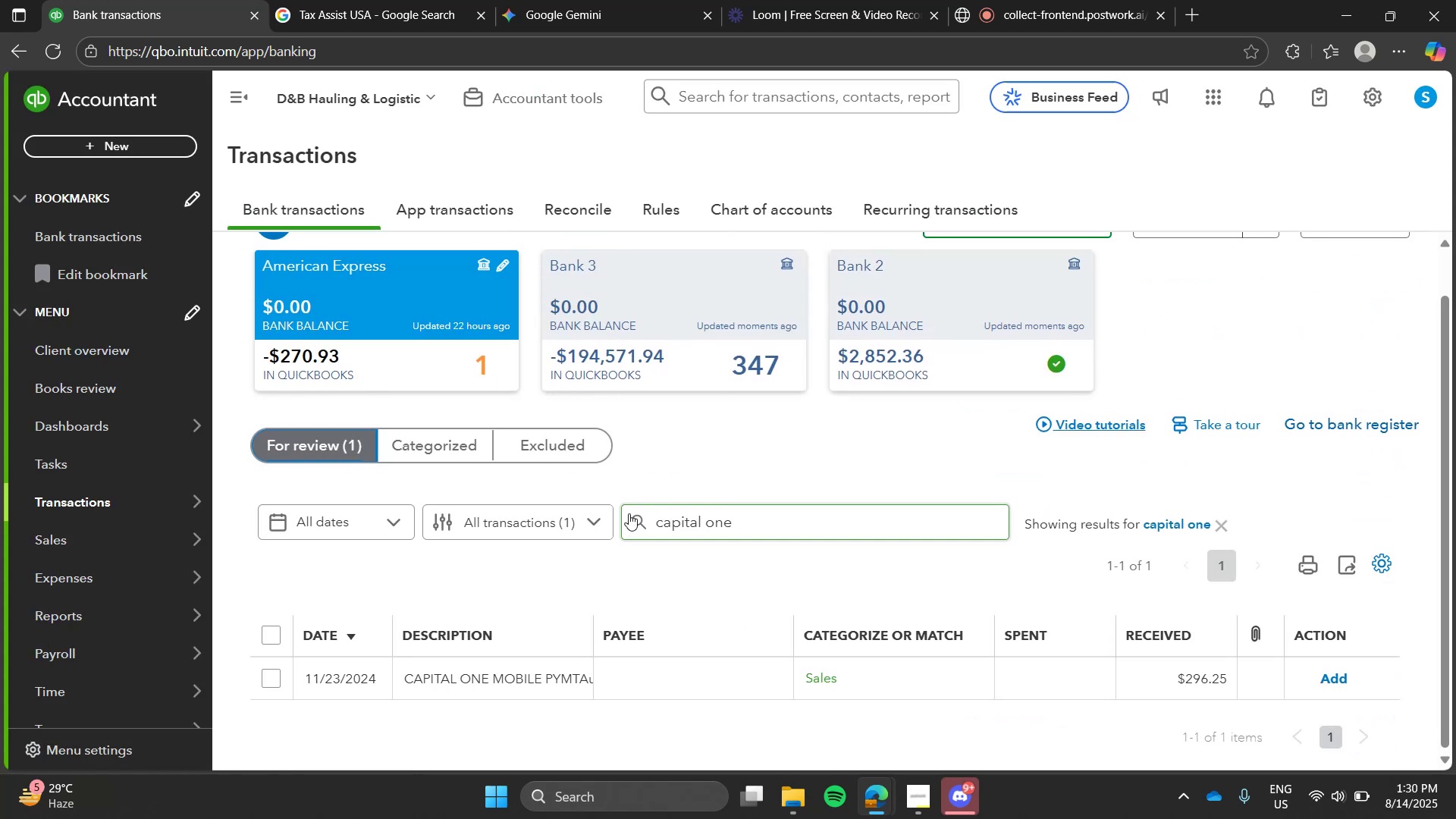 
left_click([1017, 673])
 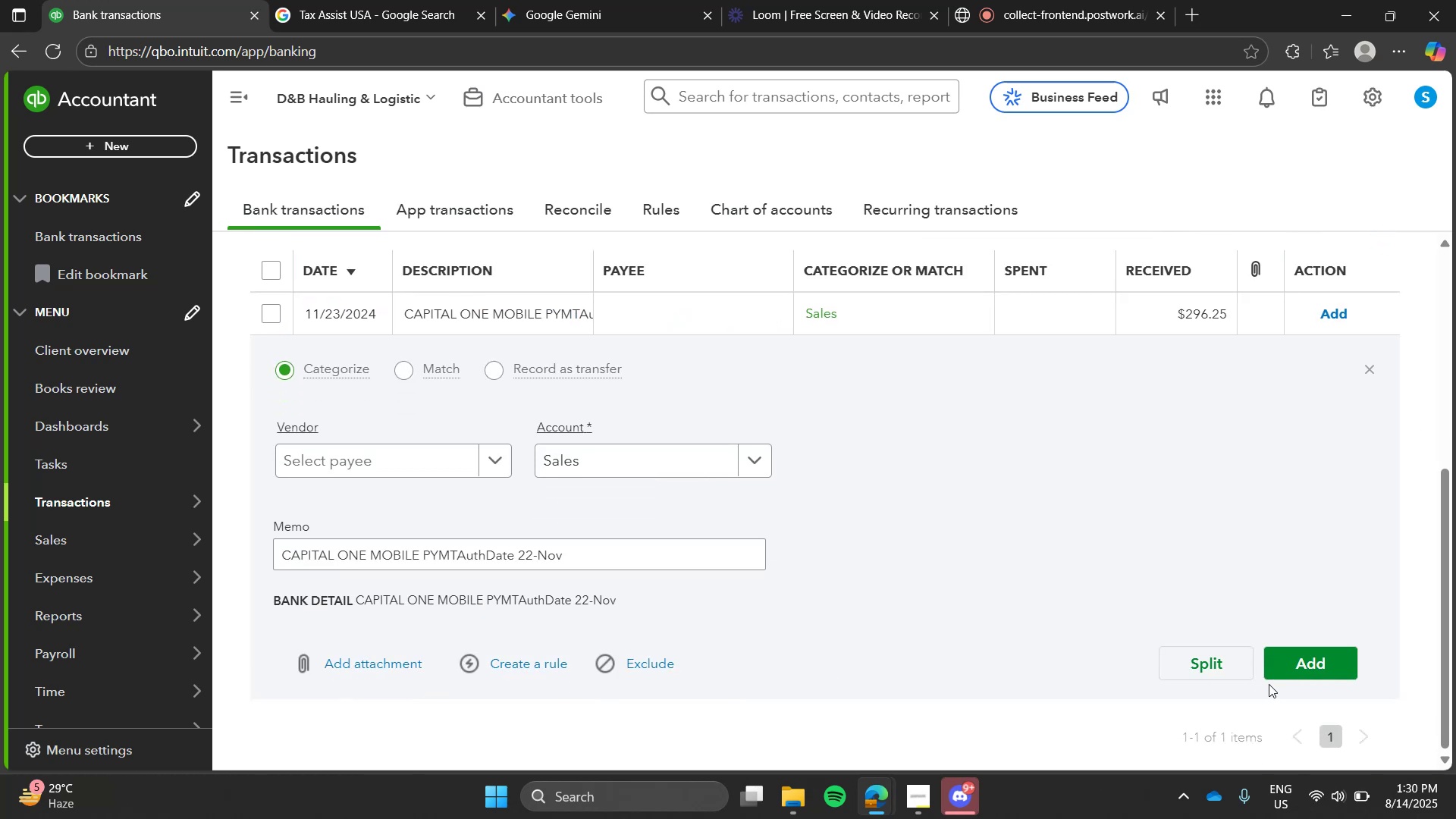 
left_click([1286, 667])
 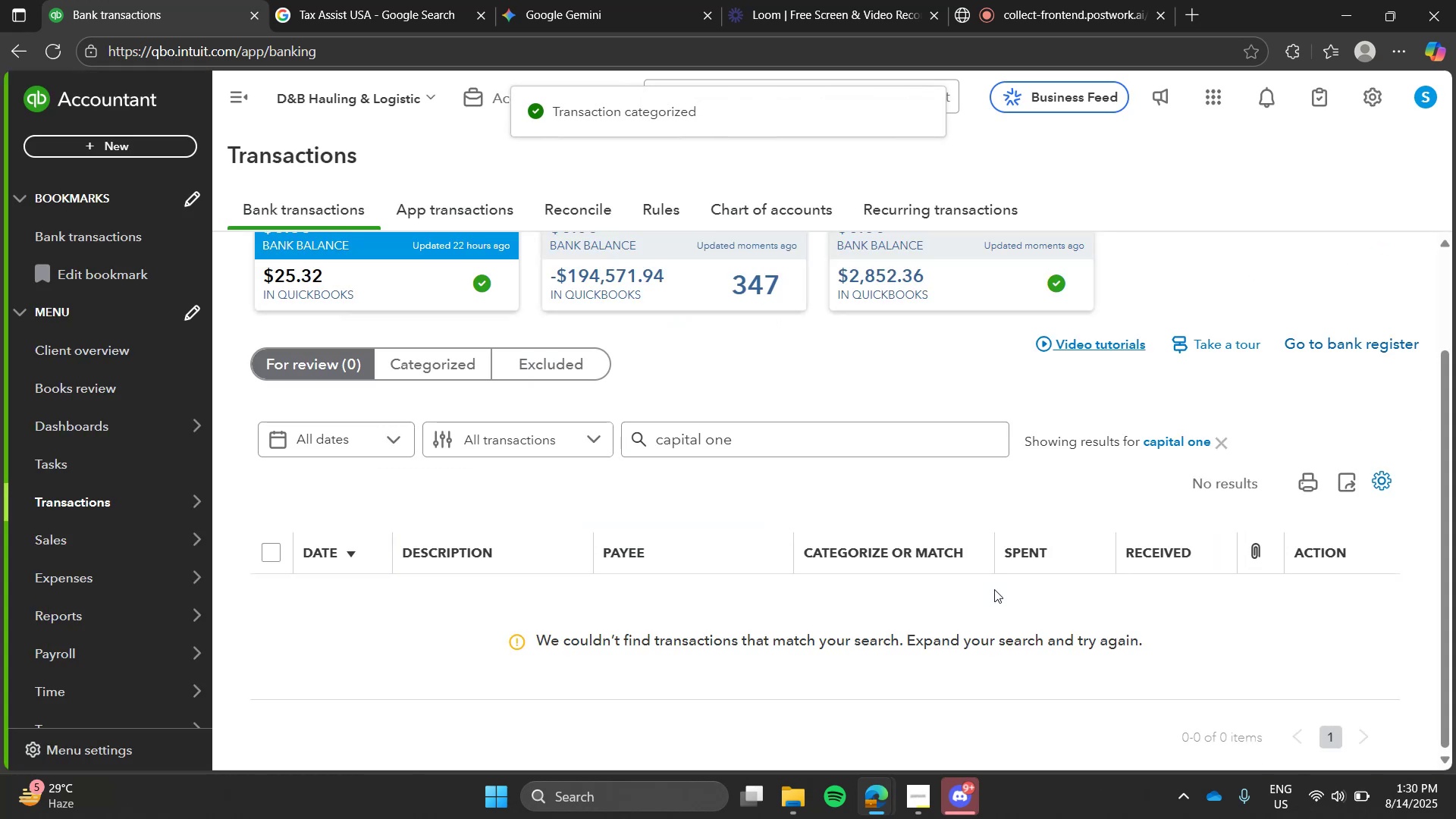 
wait(9.26)
 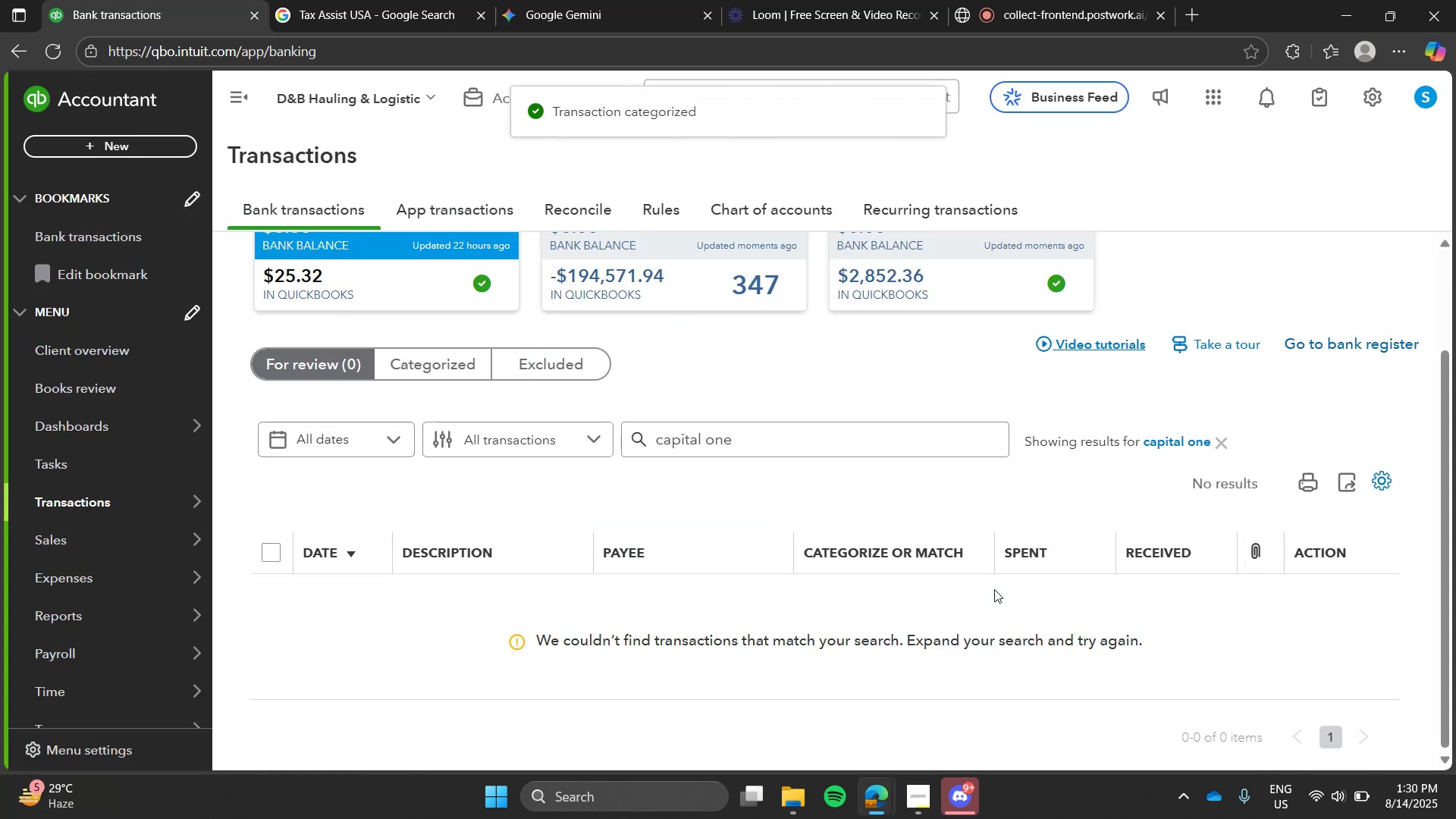 
left_click([556, 485])
 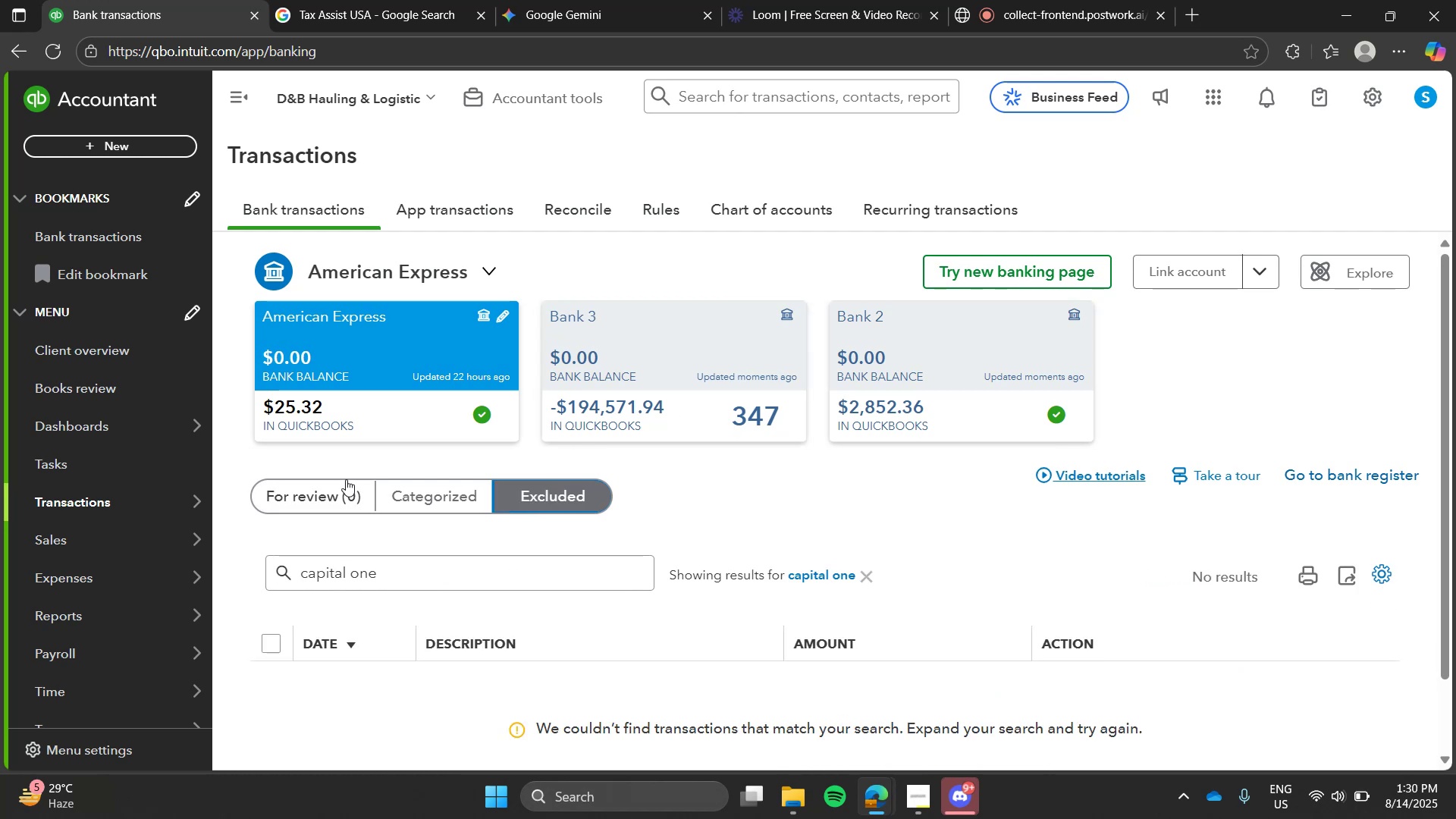 
left_click([346, 480])
 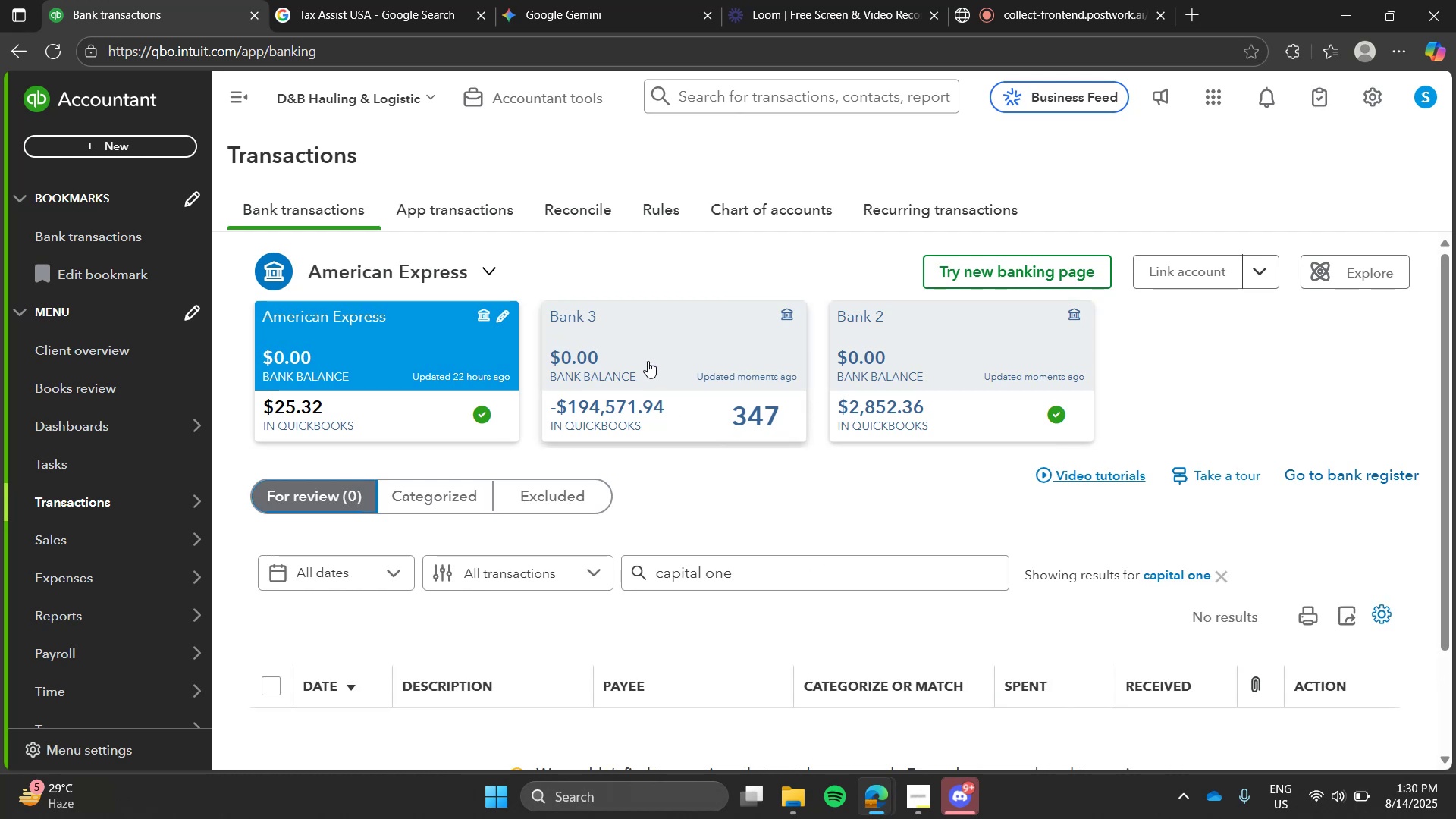 
left_click([652, 360])
 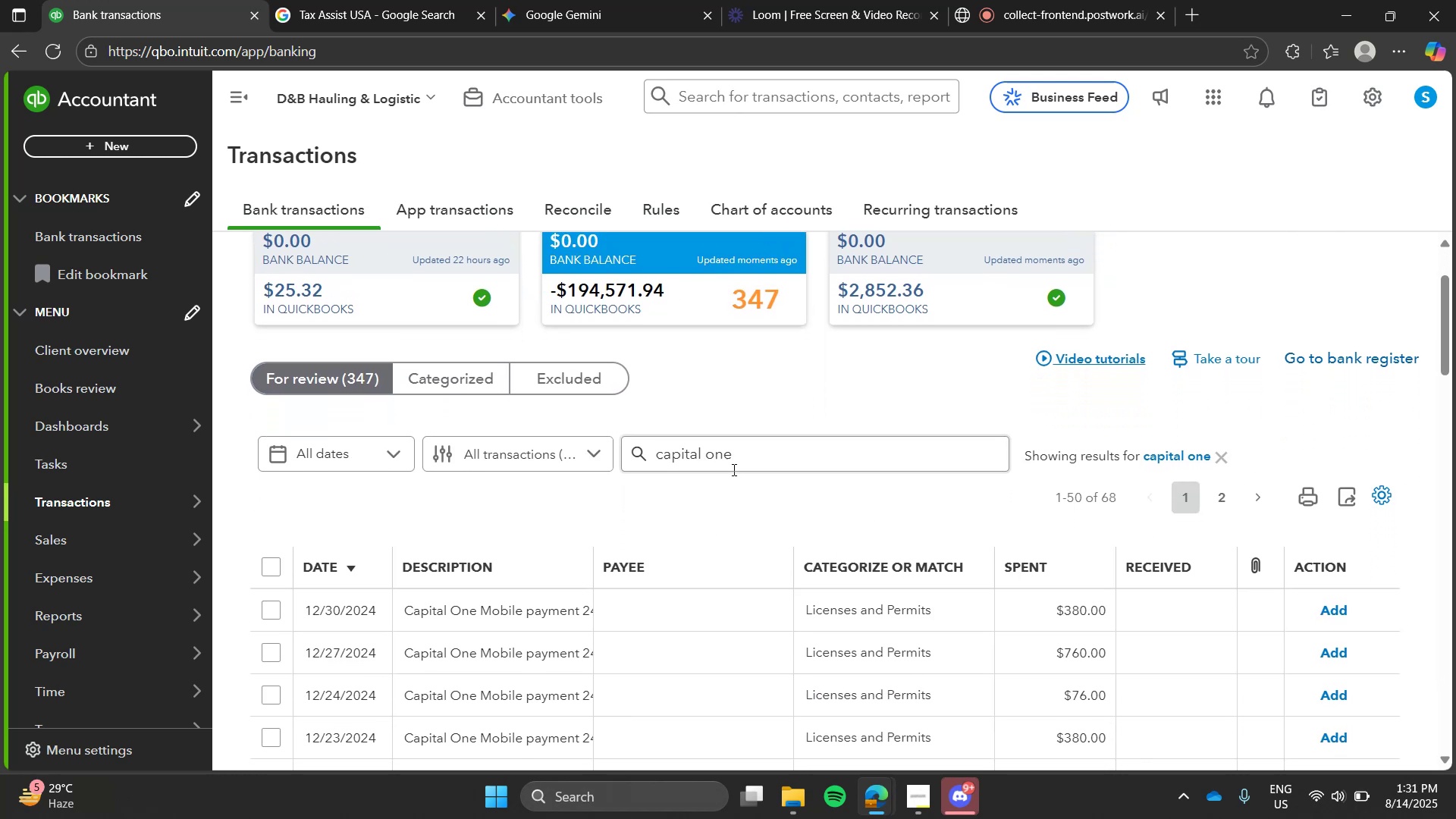 
wait(5.84)
 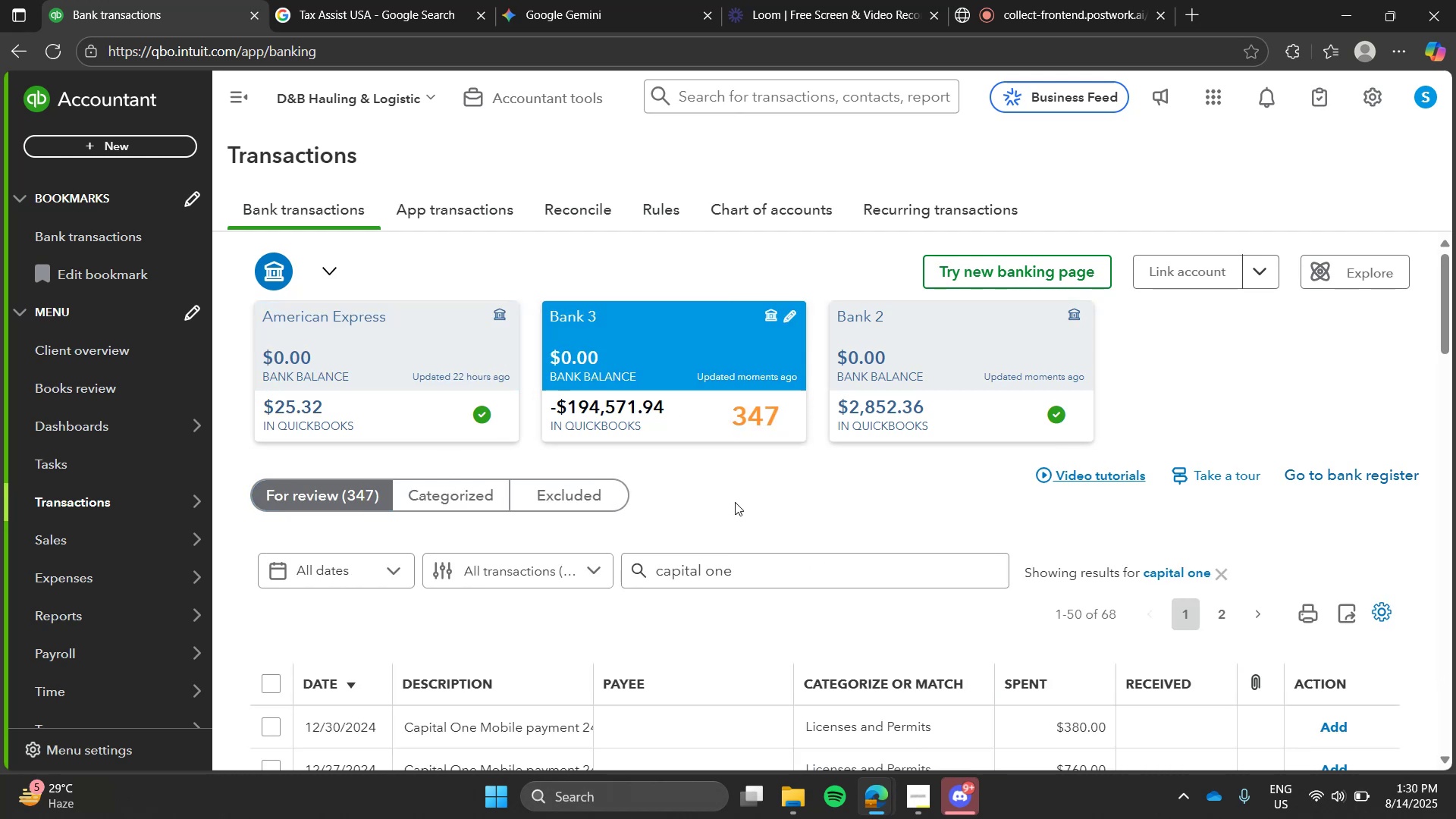 
left_click([274, 570])
 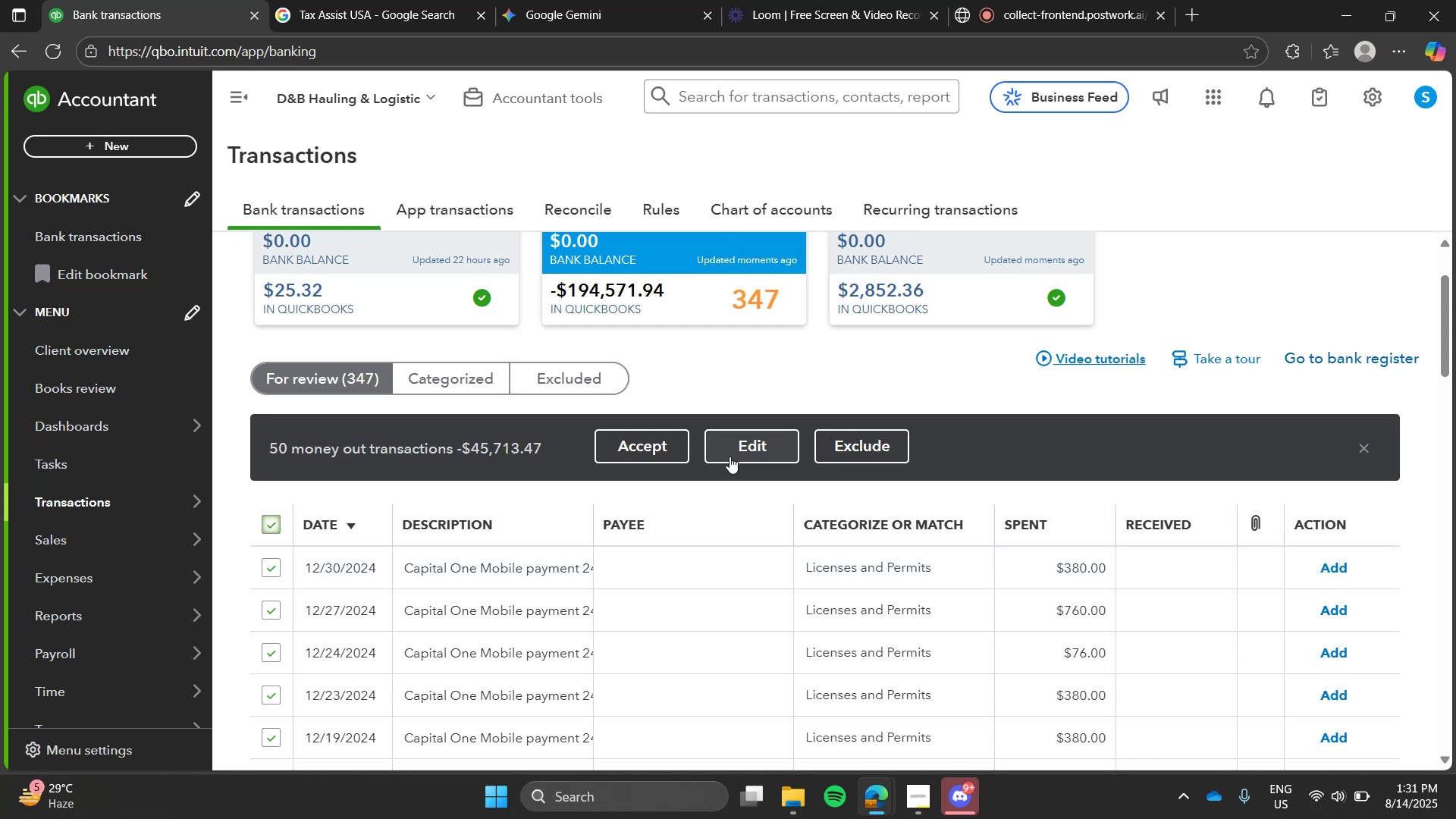 
left_click([731, 456])
 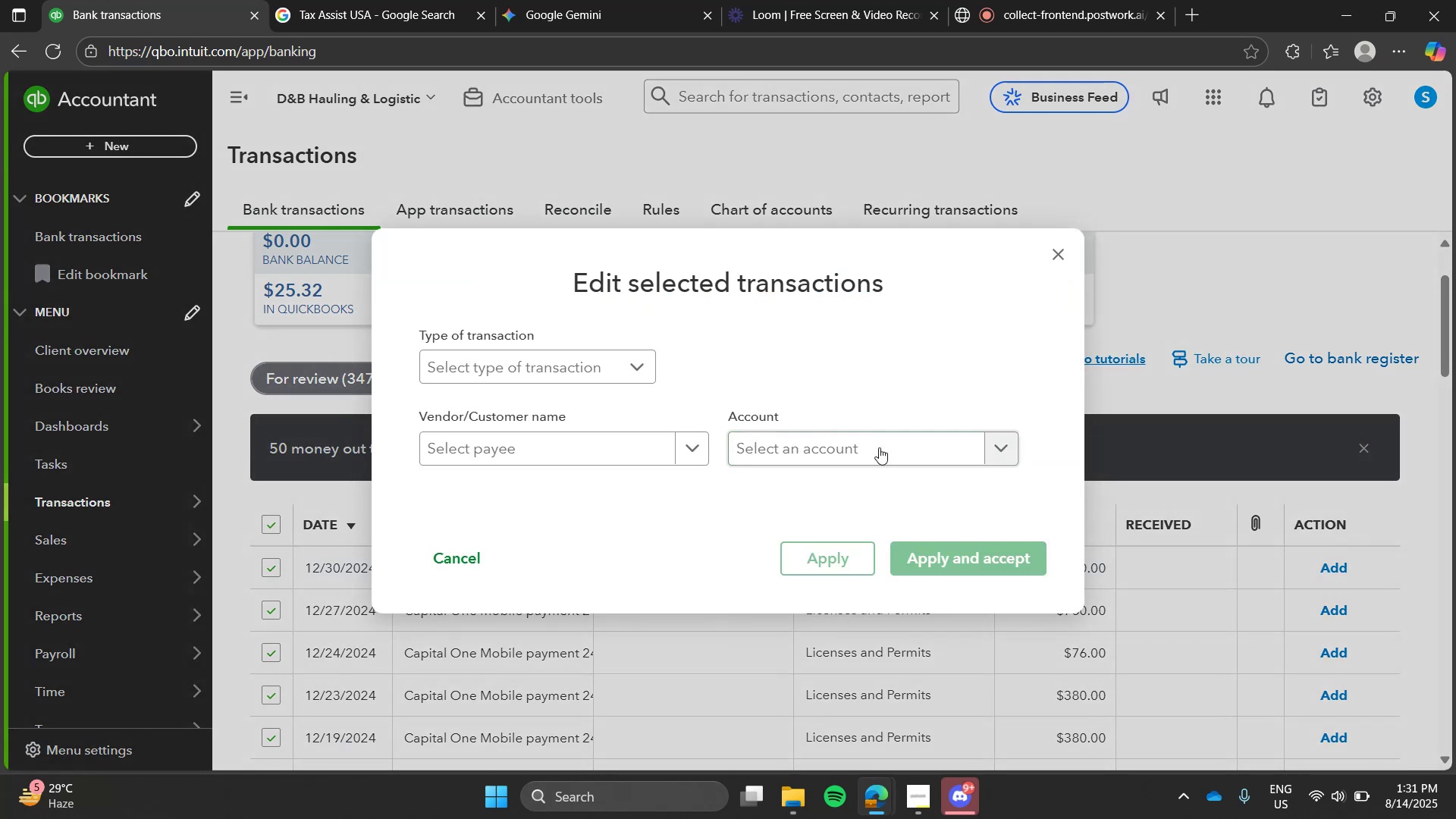 
left_click([879, 447])
 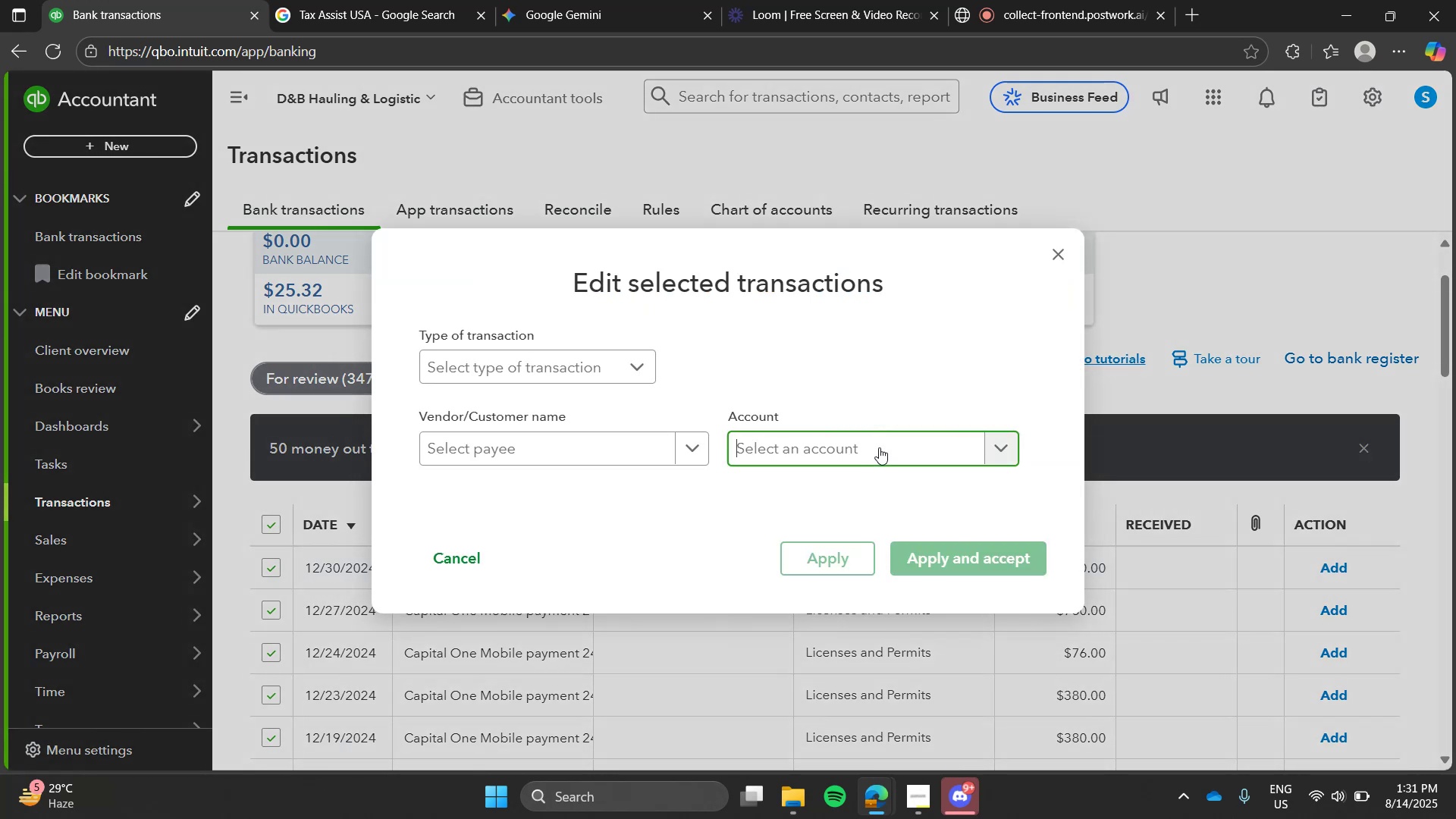 
type(sales)
 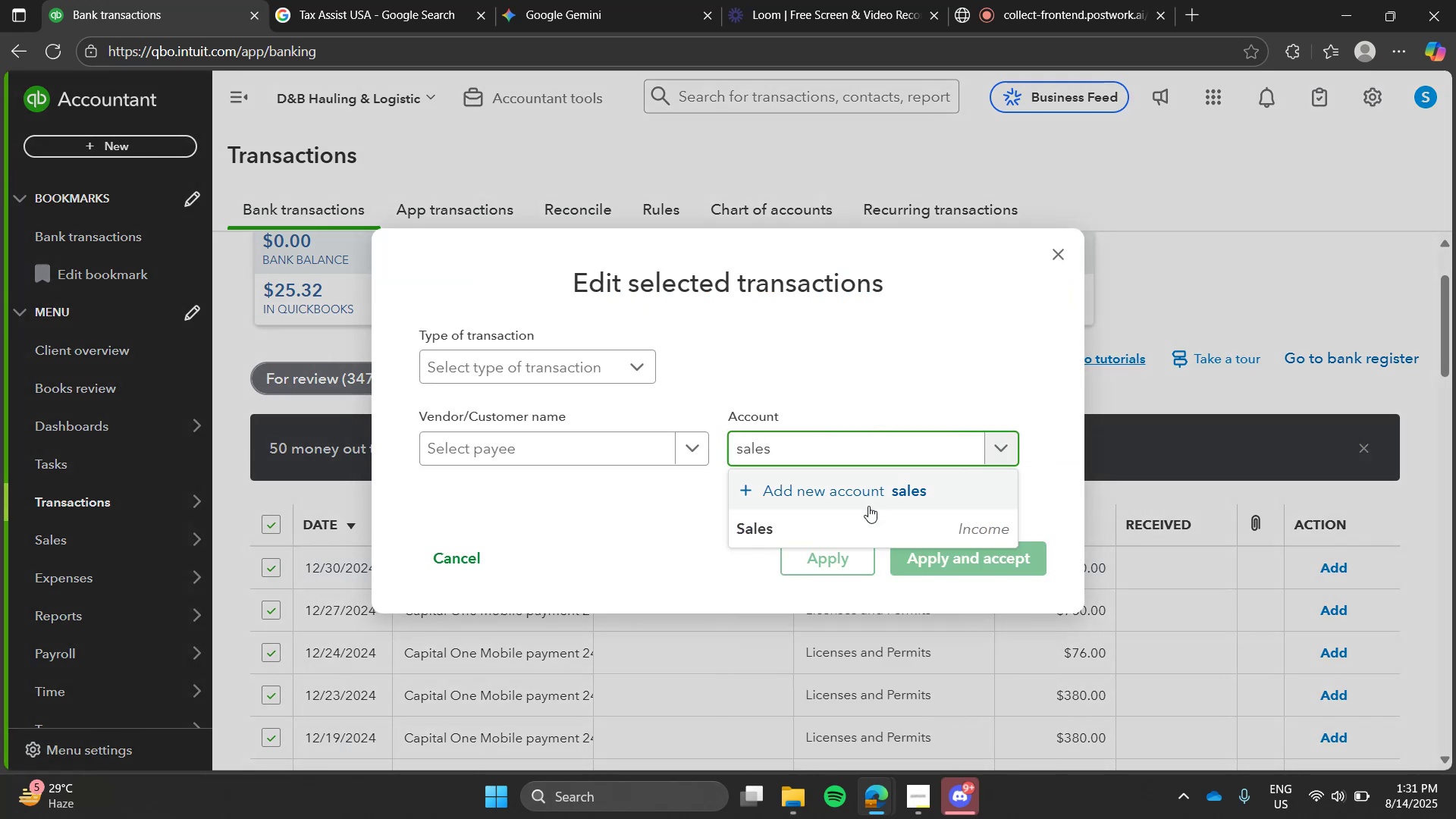 
left_click([857, 529])
 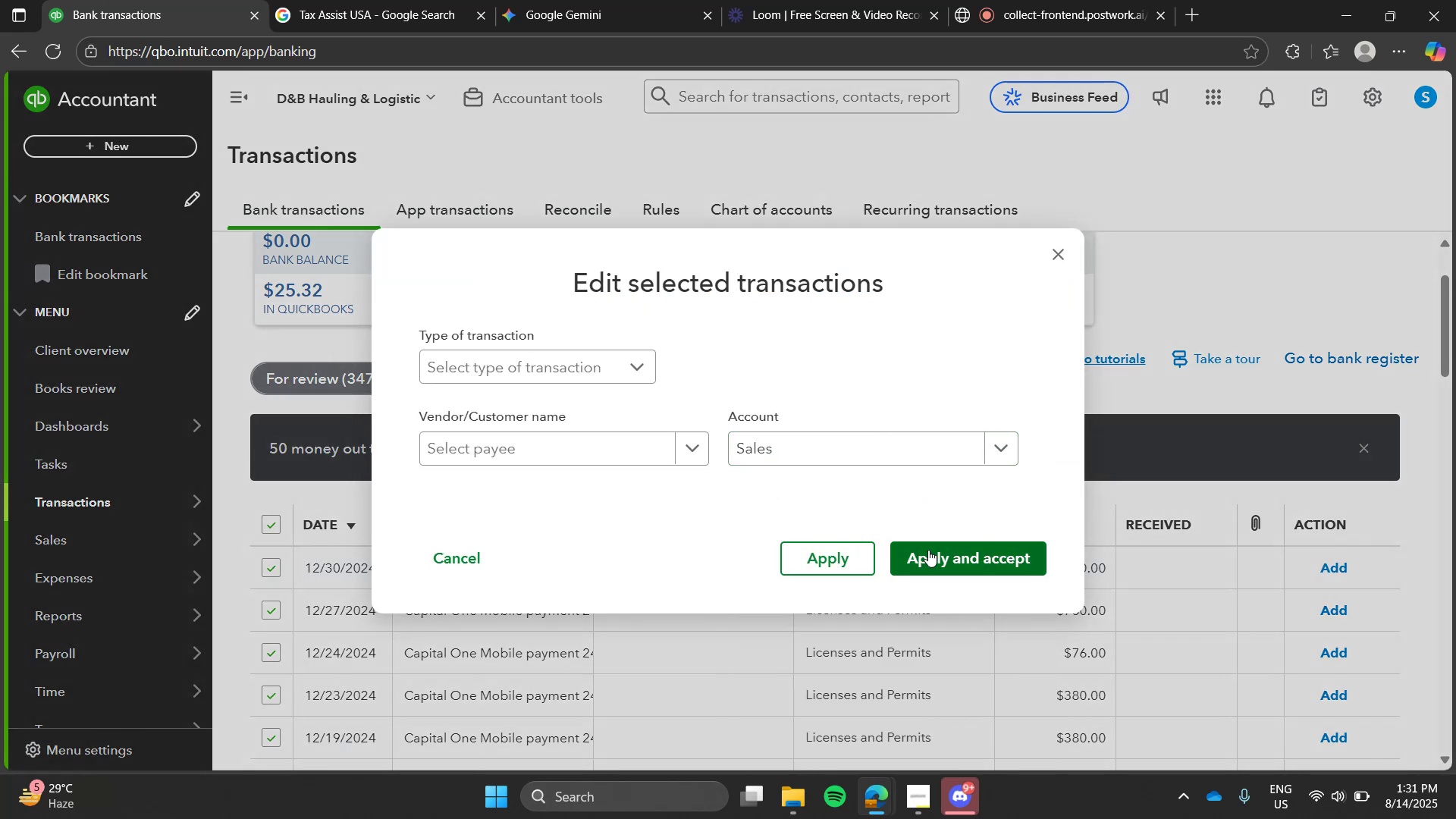 
left_click([928, 550])
 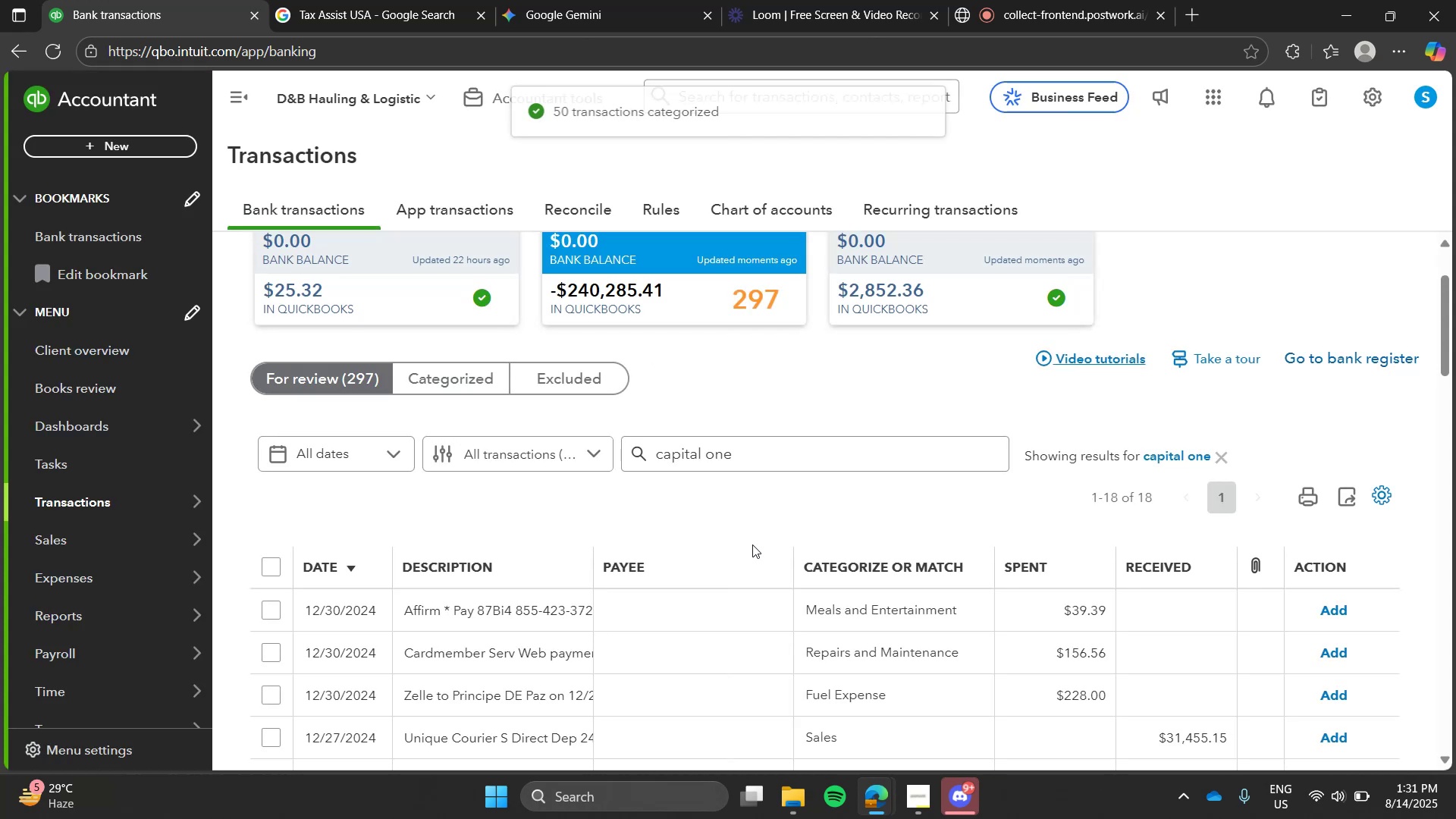 
wait(13.62)
 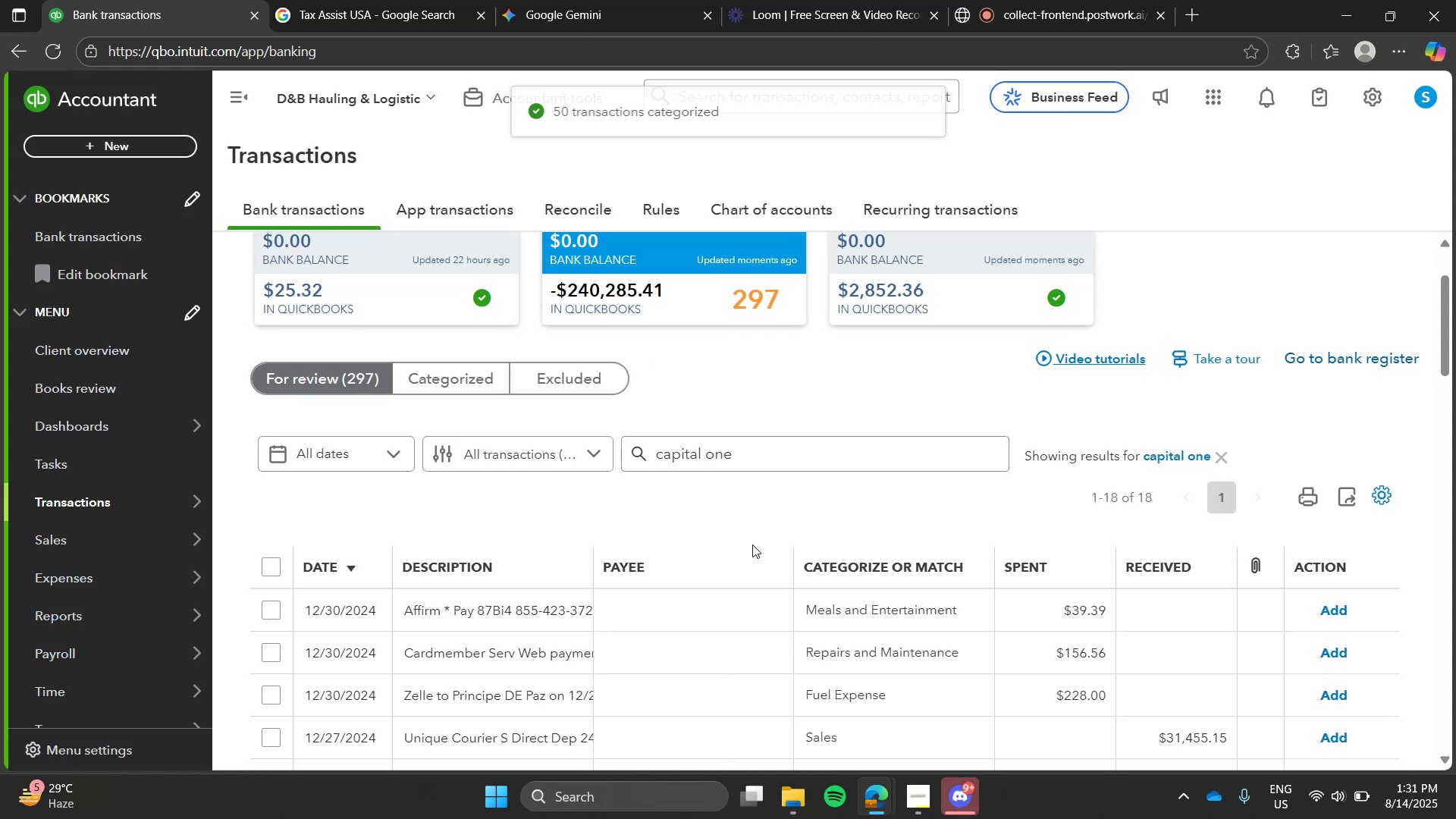 
left_click([1175, 460])
 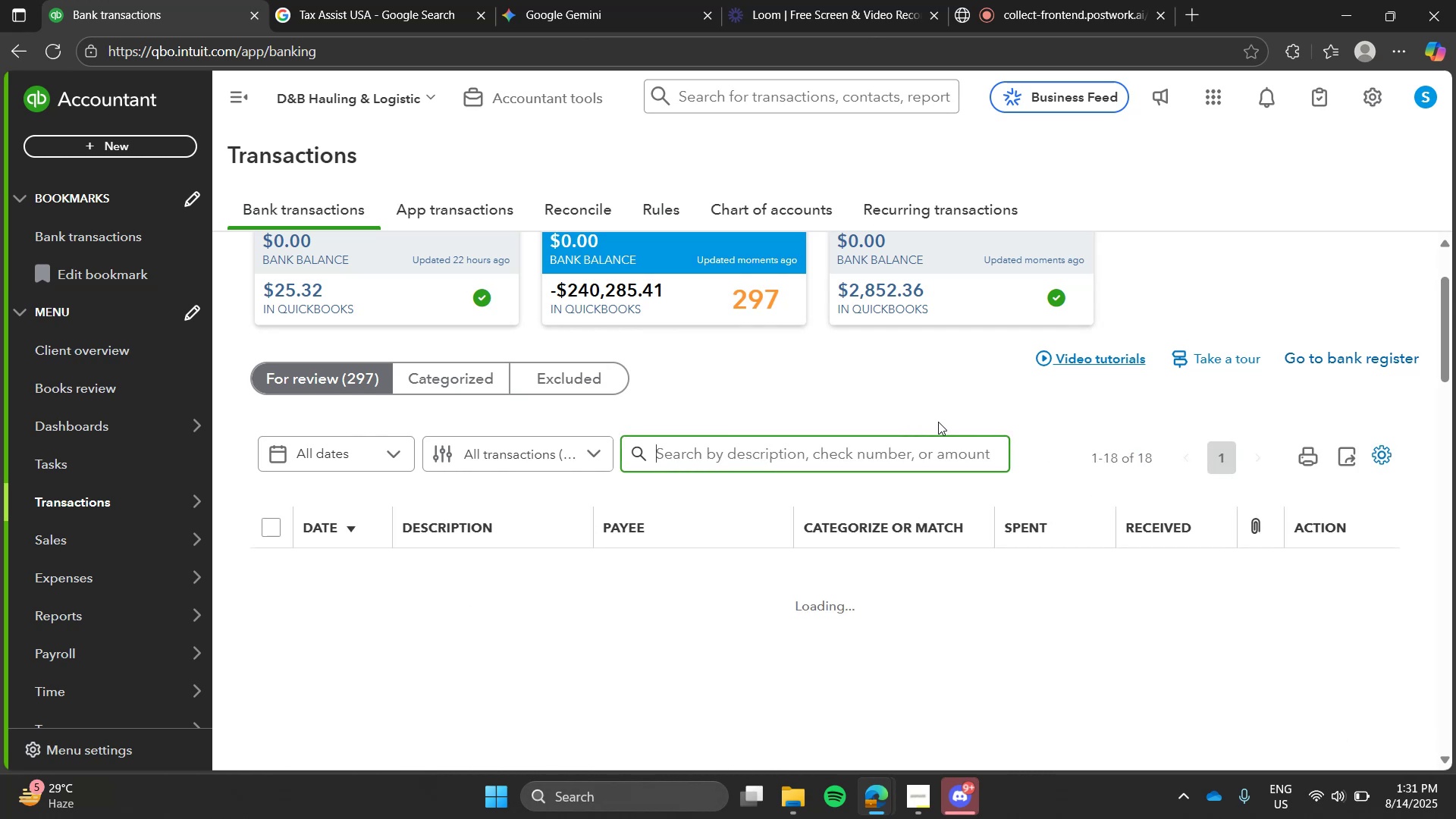 
left_click([938, 422])
 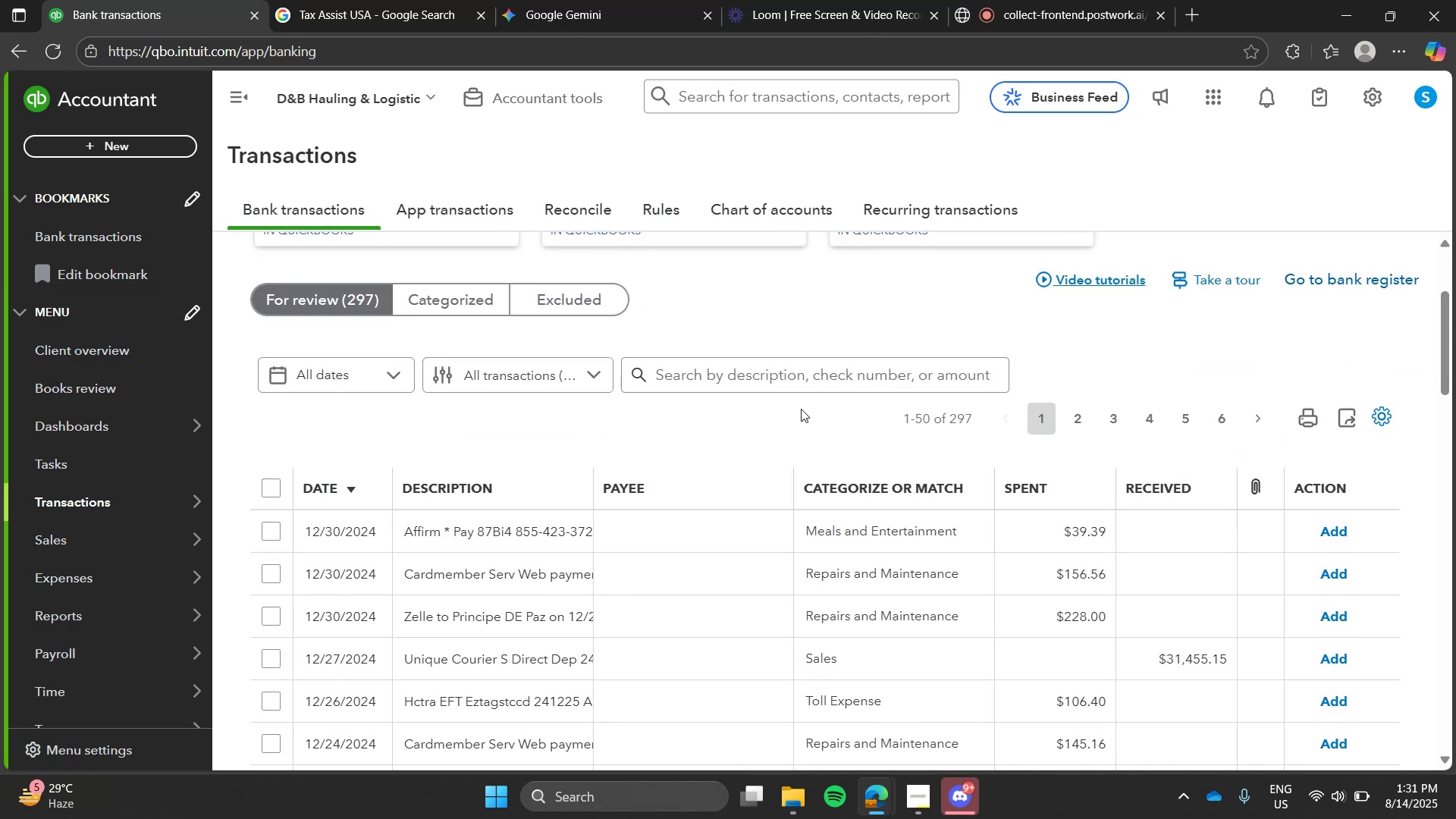 
wait(7.65)
 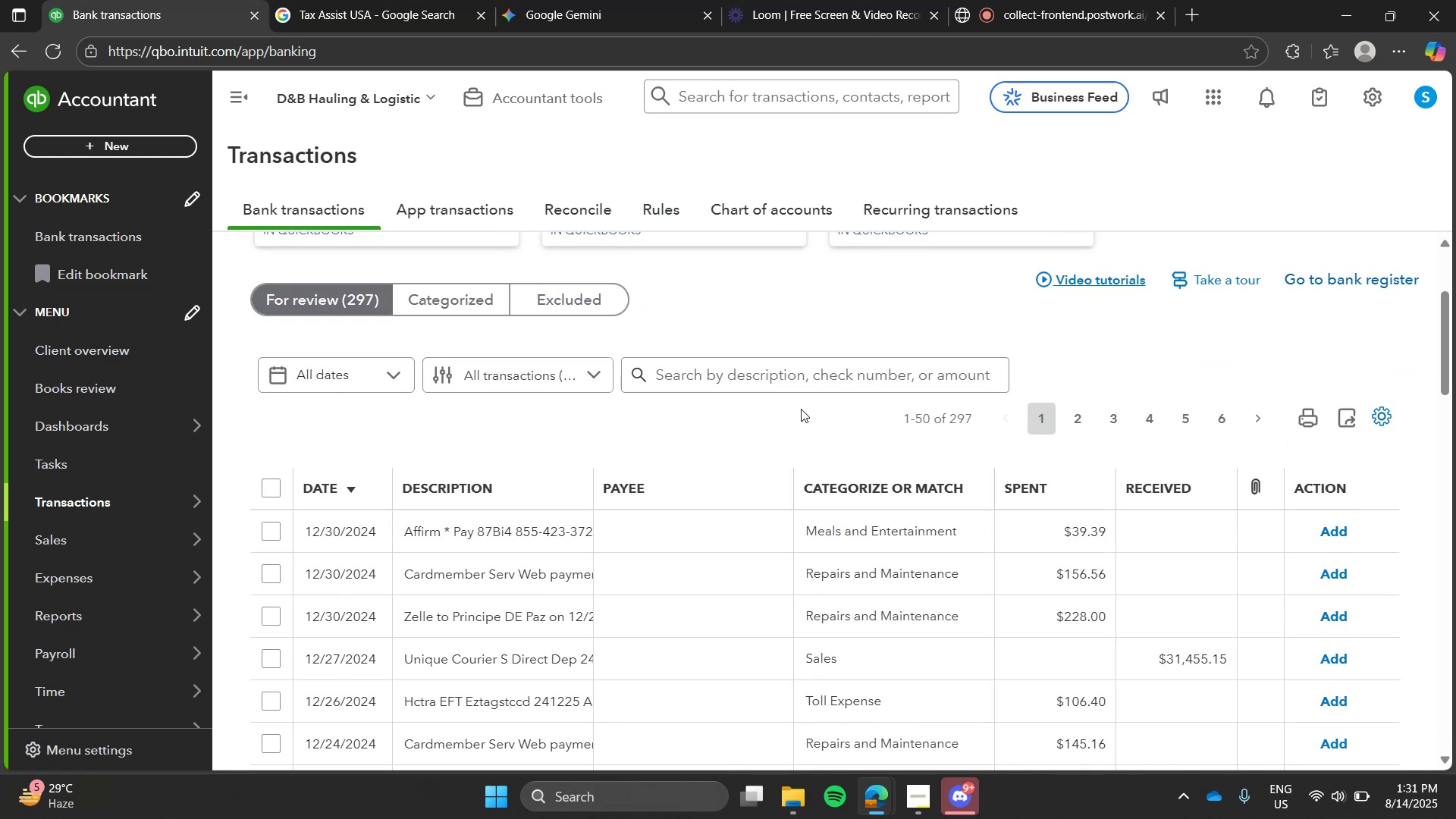 
left_click([573, 662])
 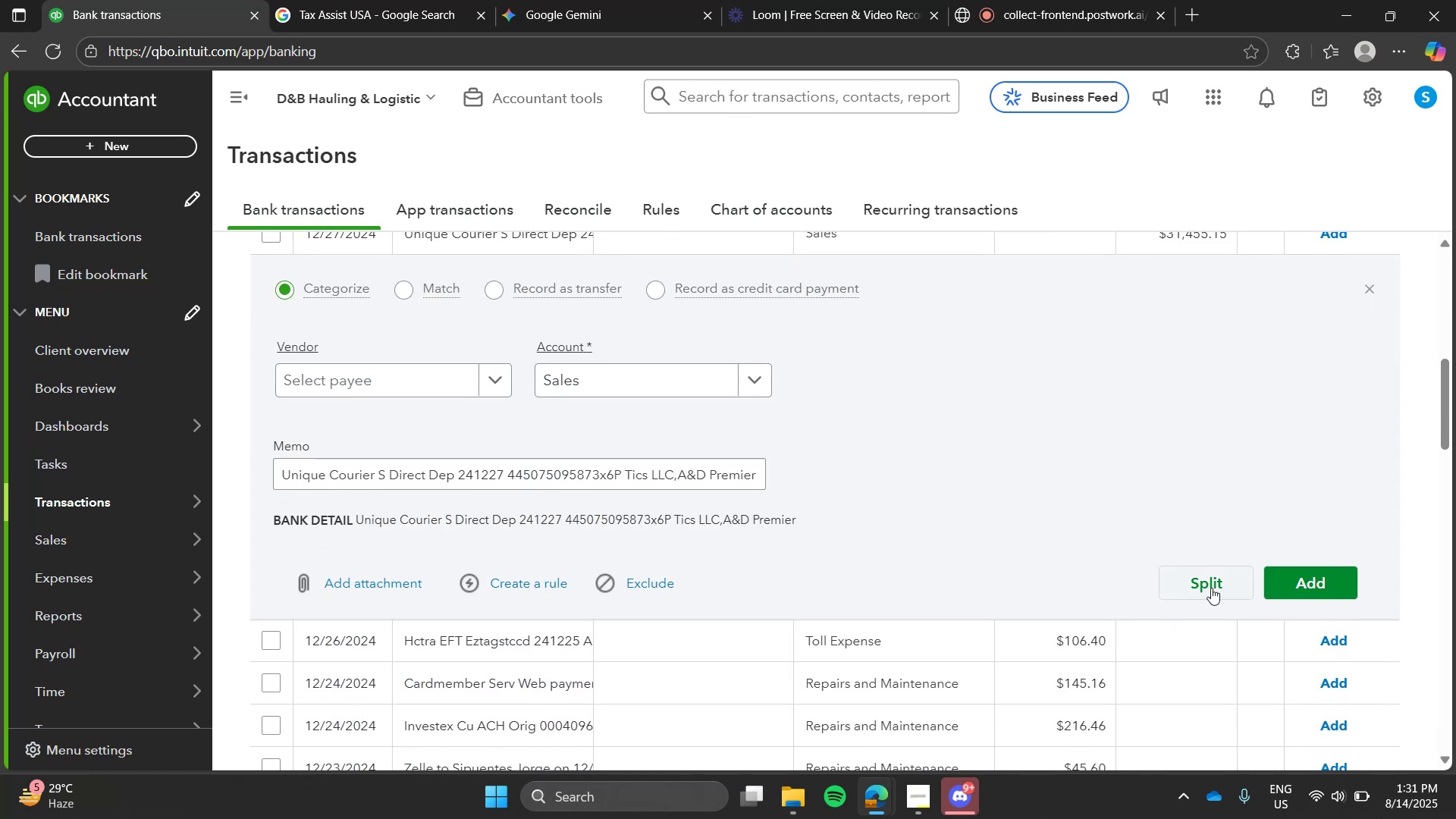 
left_click([1294, 590])
 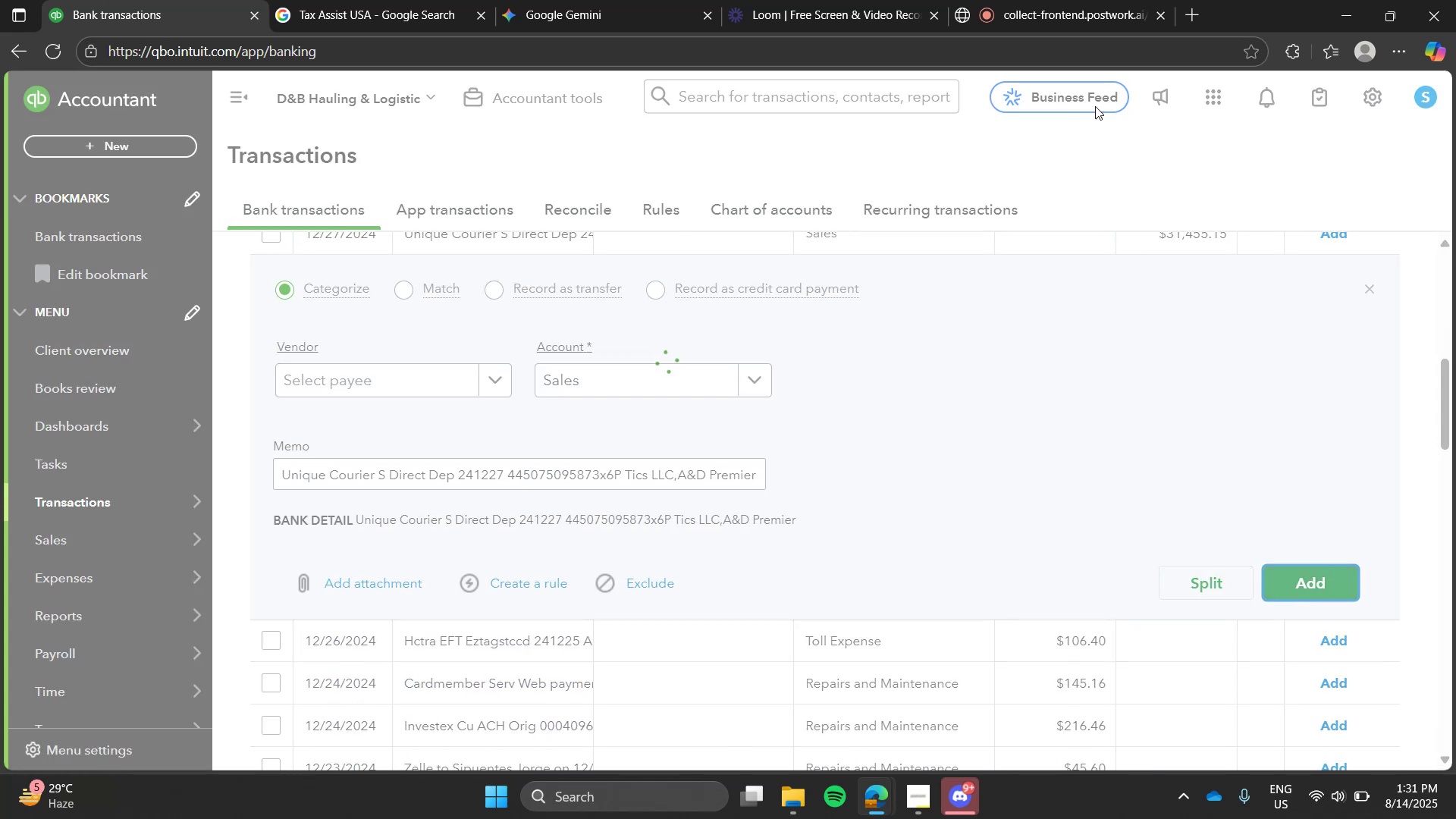 
left_click([1057, 2])
 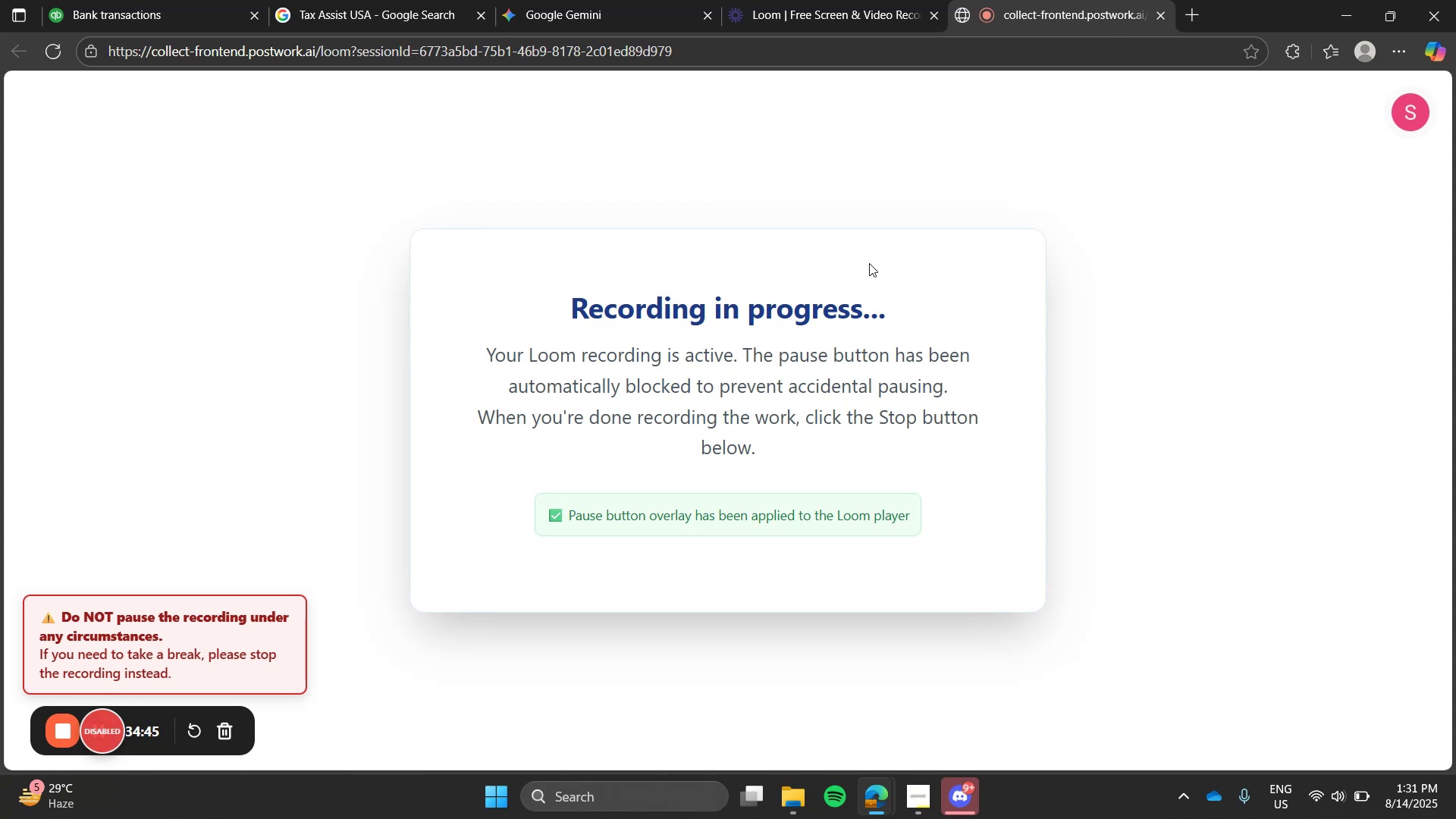 